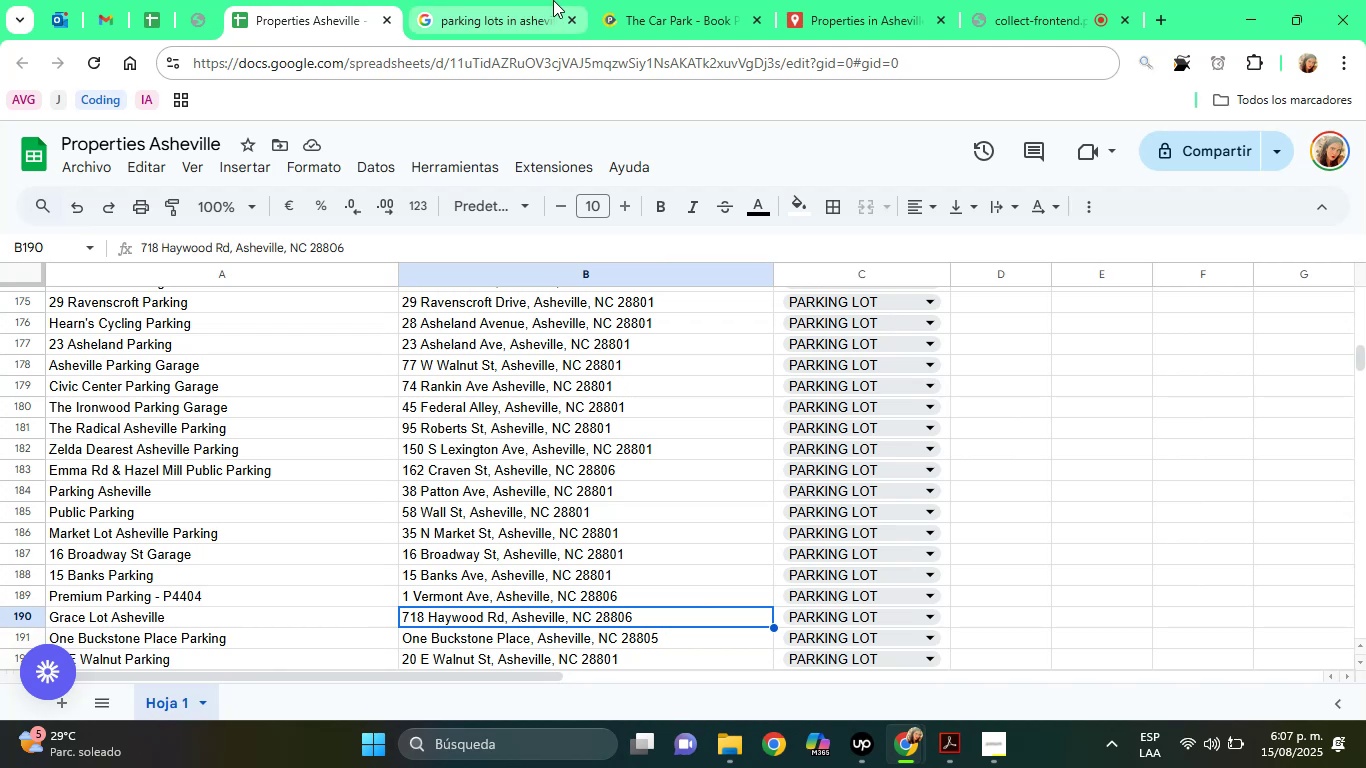 
left_click([513, 0])
 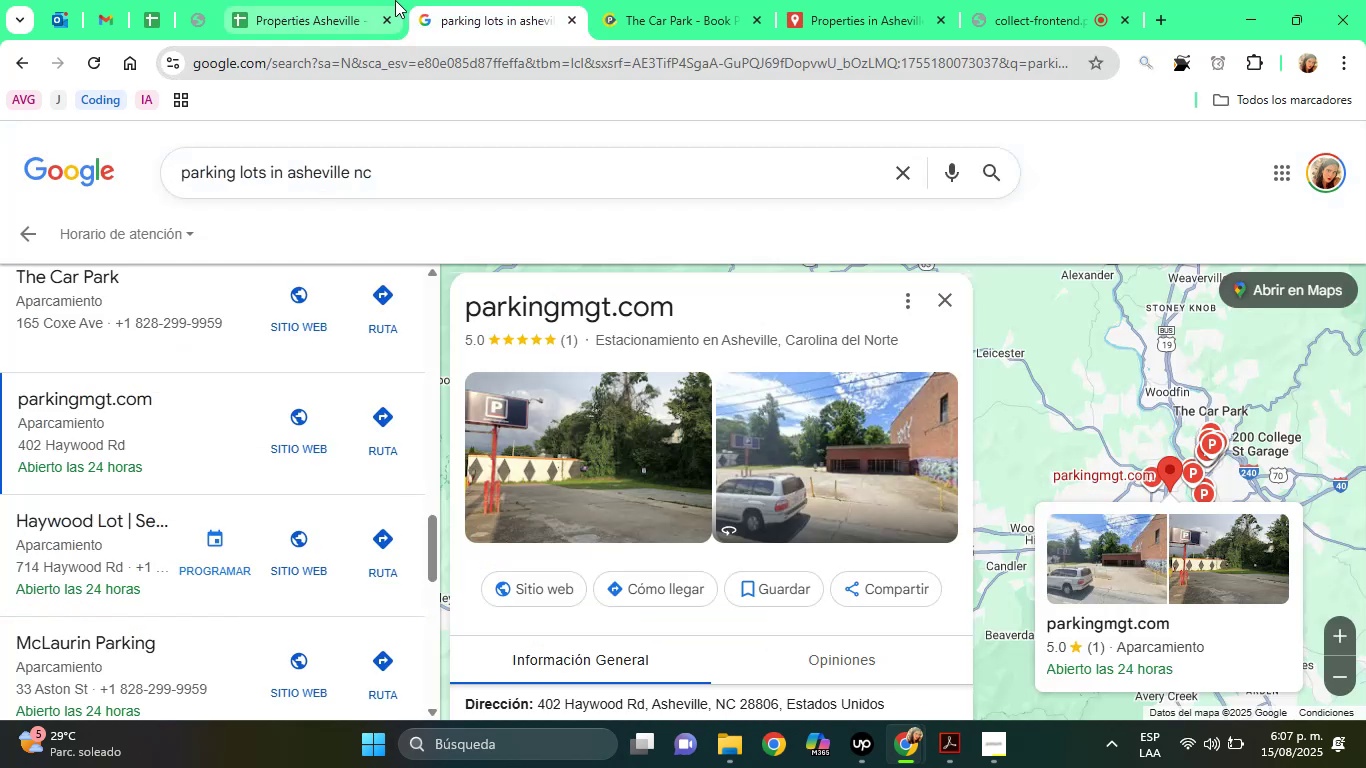 
left_click([334, 0])
 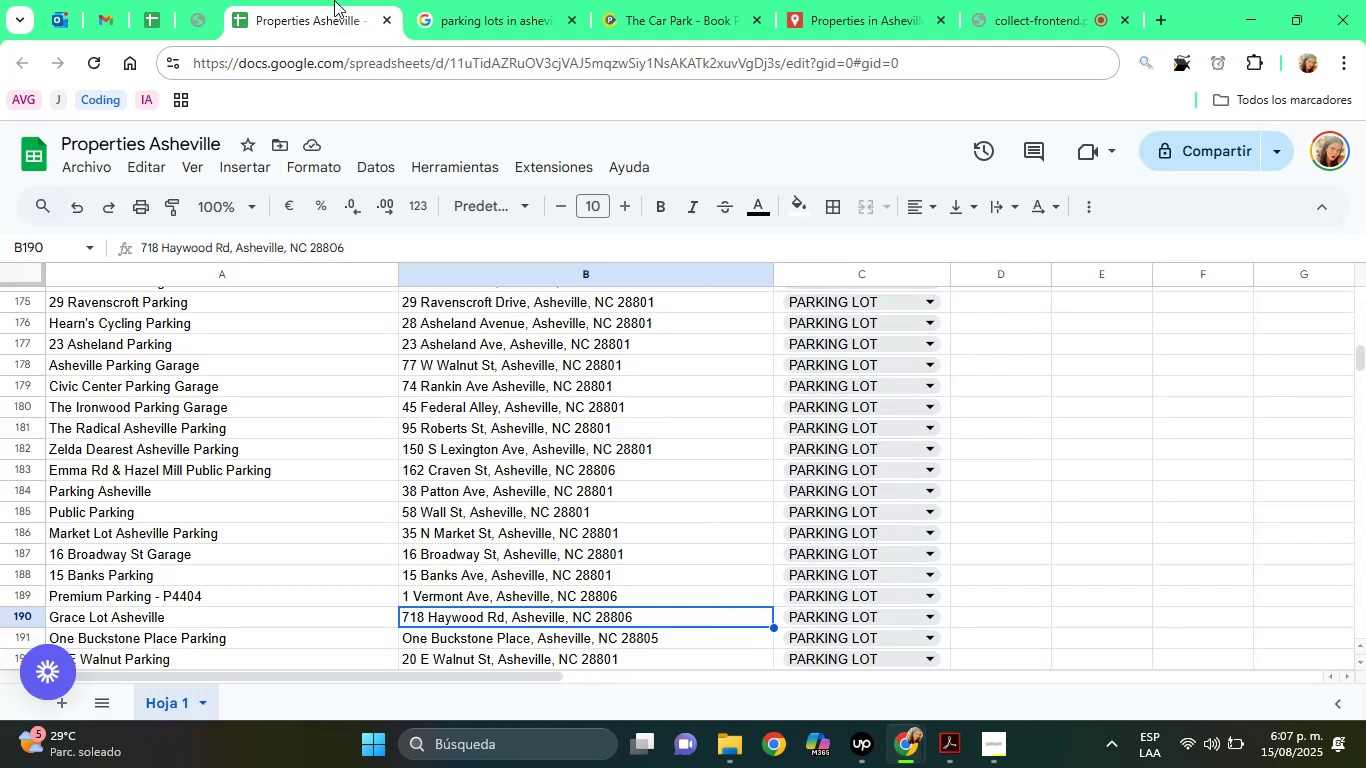 
left_click([334, 0])
 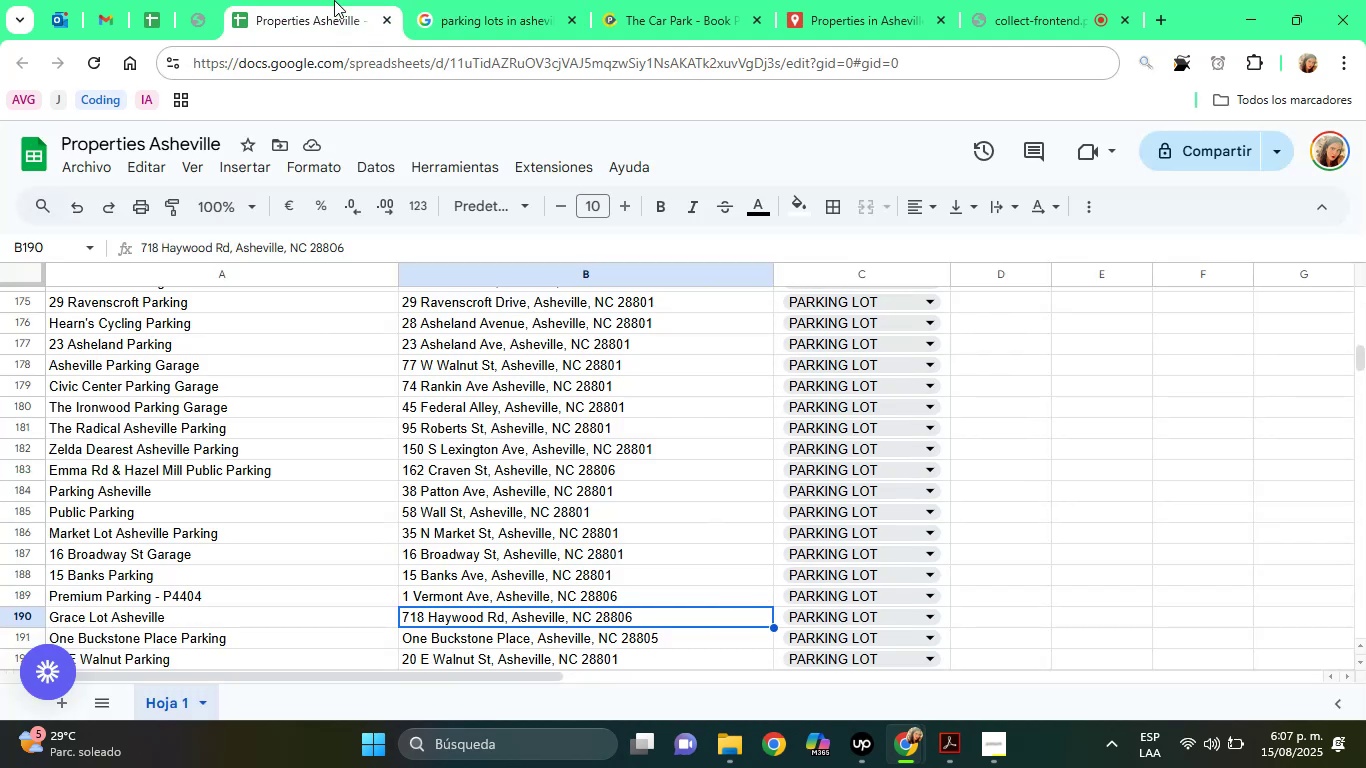 
key(ArrowDown)
 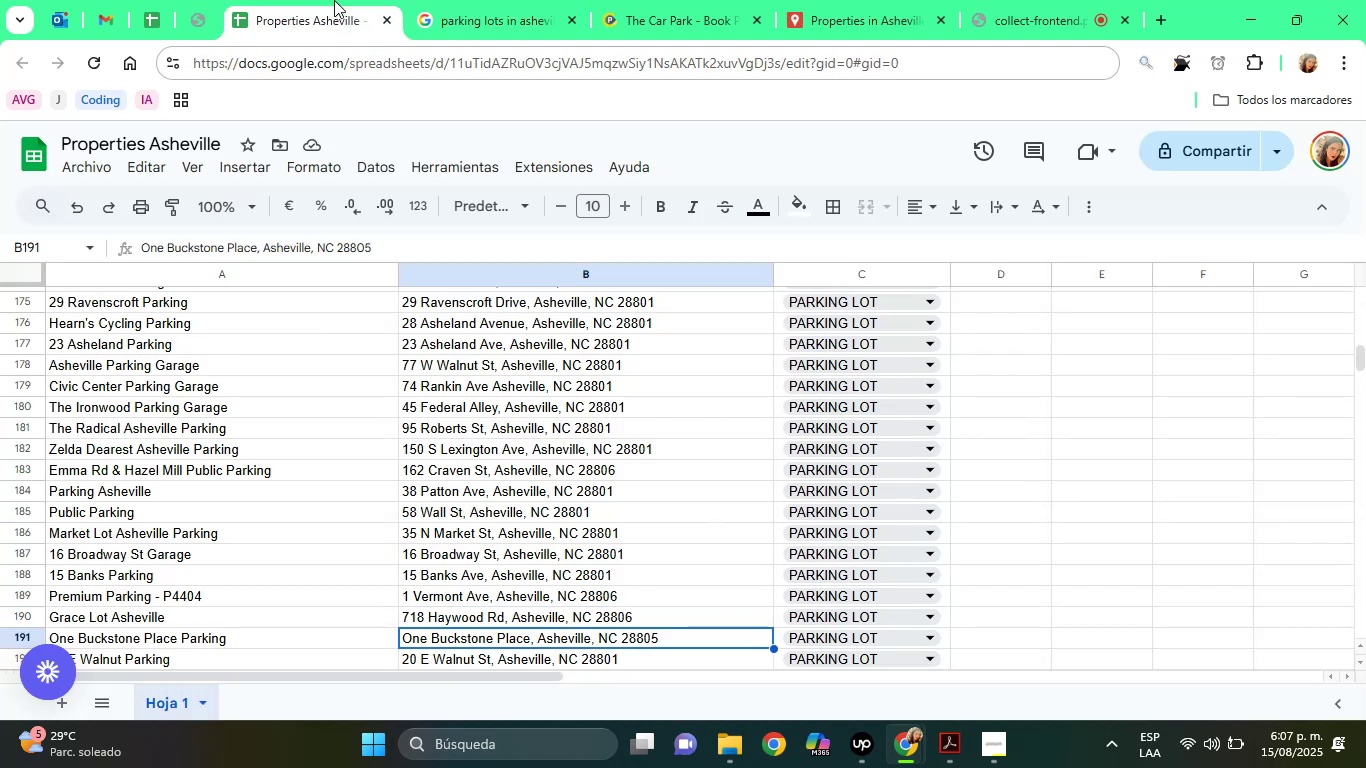 
key(ArrowDown)
 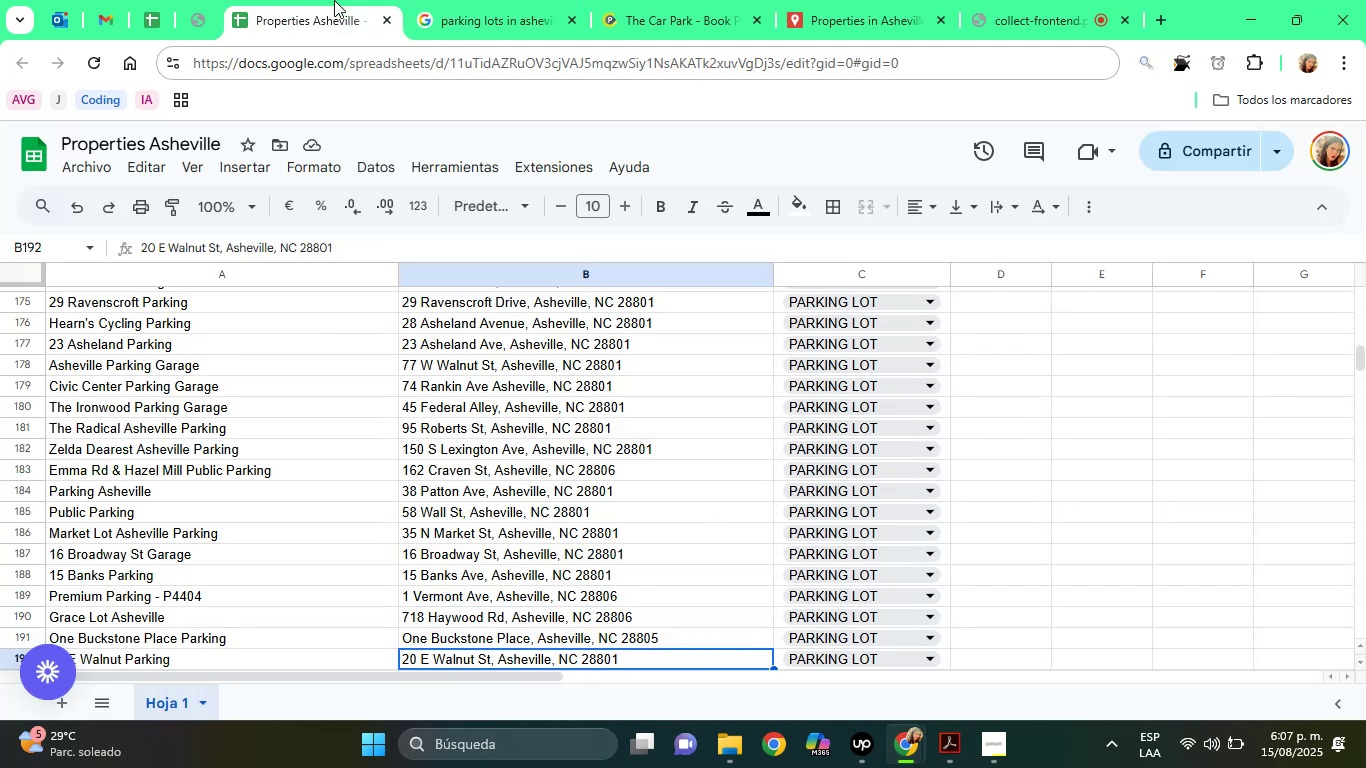 
key(ArrowDown)
 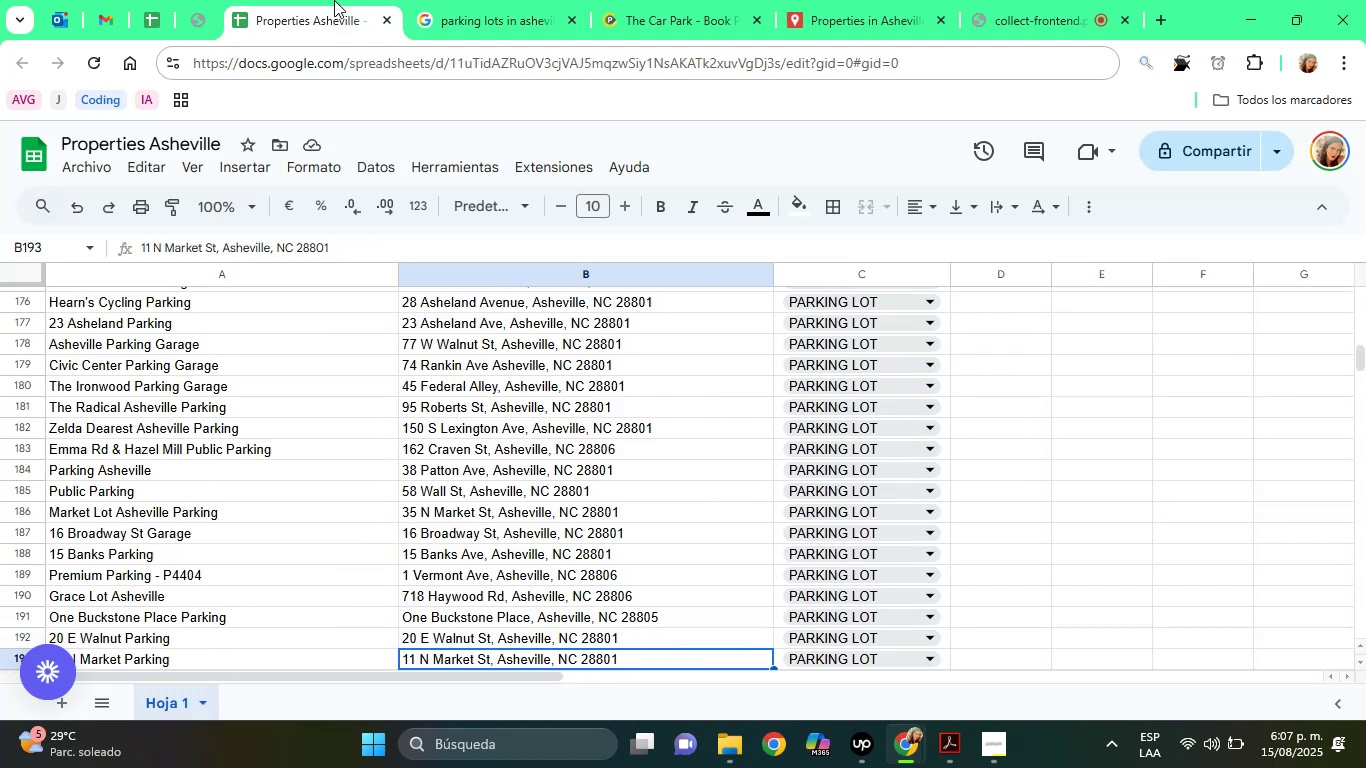 
key(ArrowDown)
 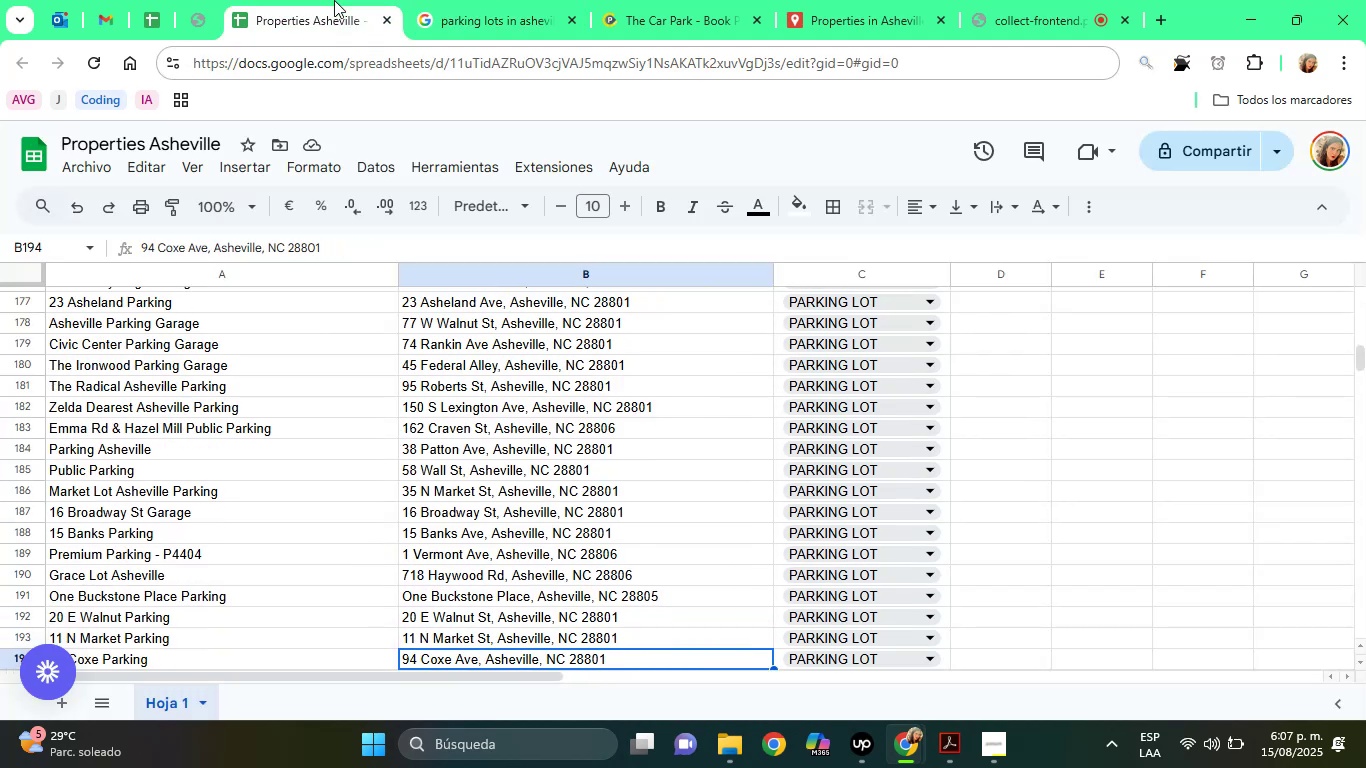 
key(ArrowDown)
 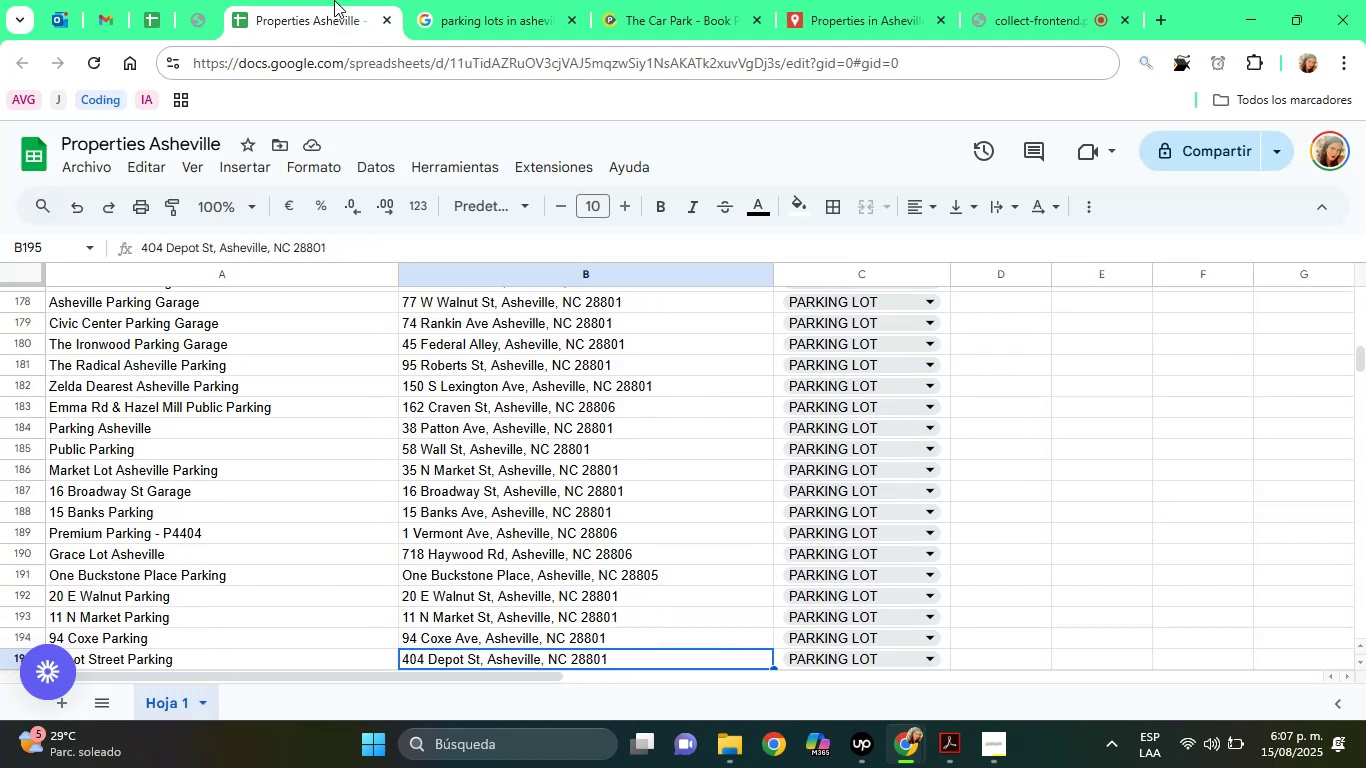 
key(ArrowDown)
 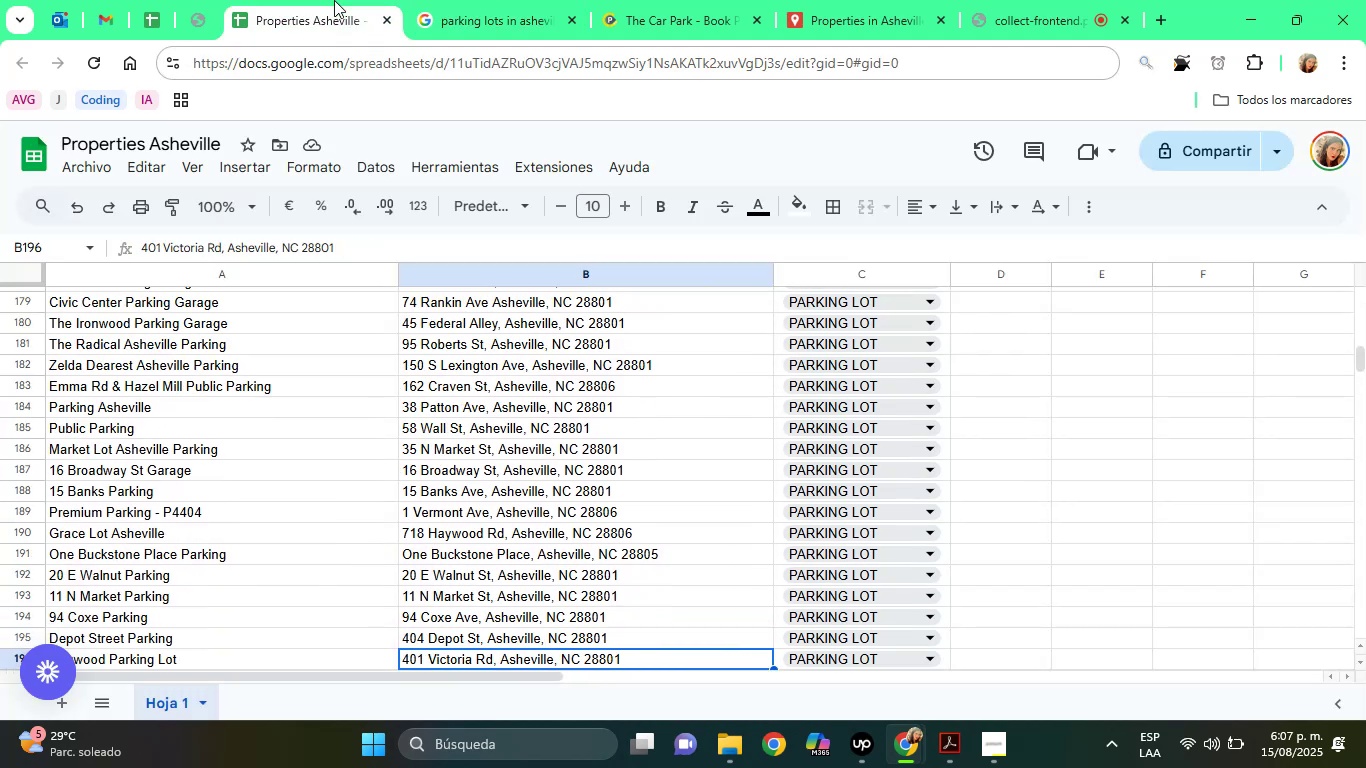 
key(ArrowDown)
 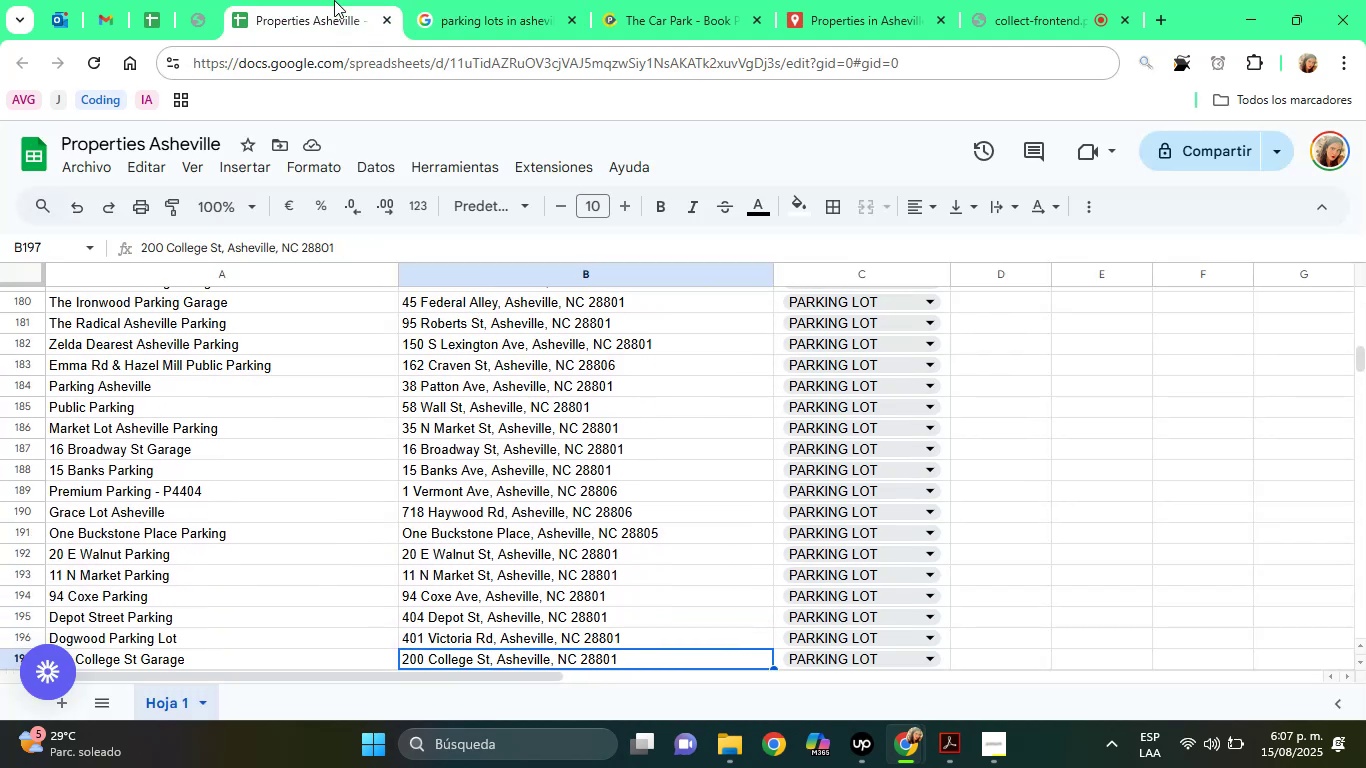 
key(ArrowDown)
 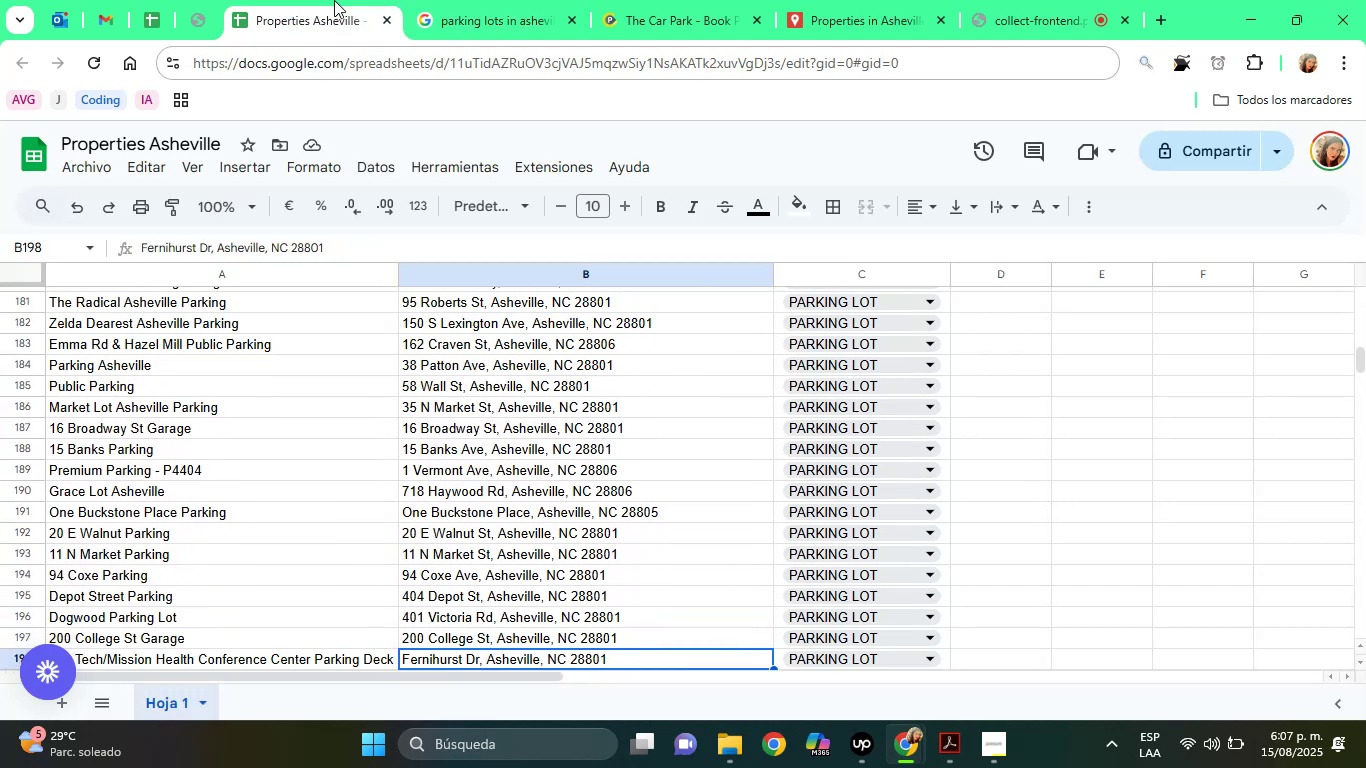 
key(ArrowDown)
 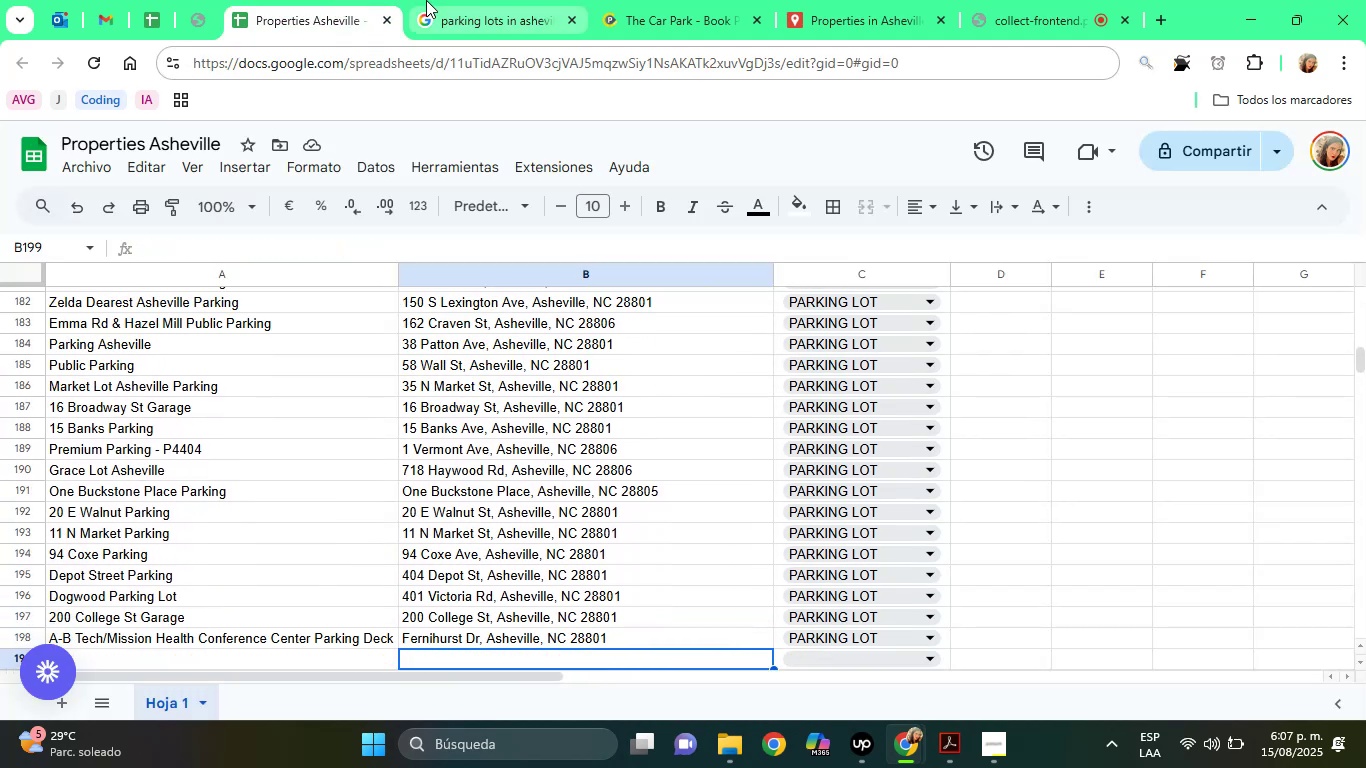 
left_click([426, 0])
 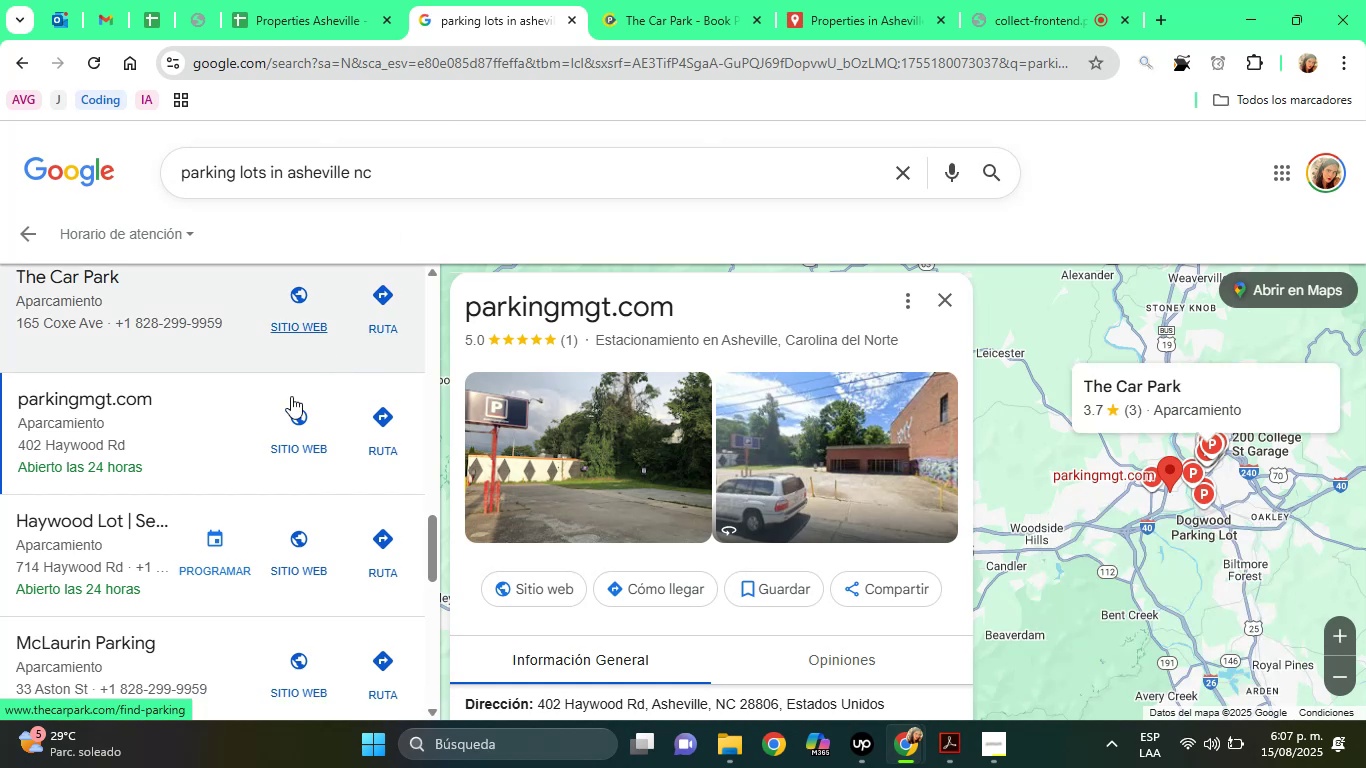 
left_click([192, 440])
 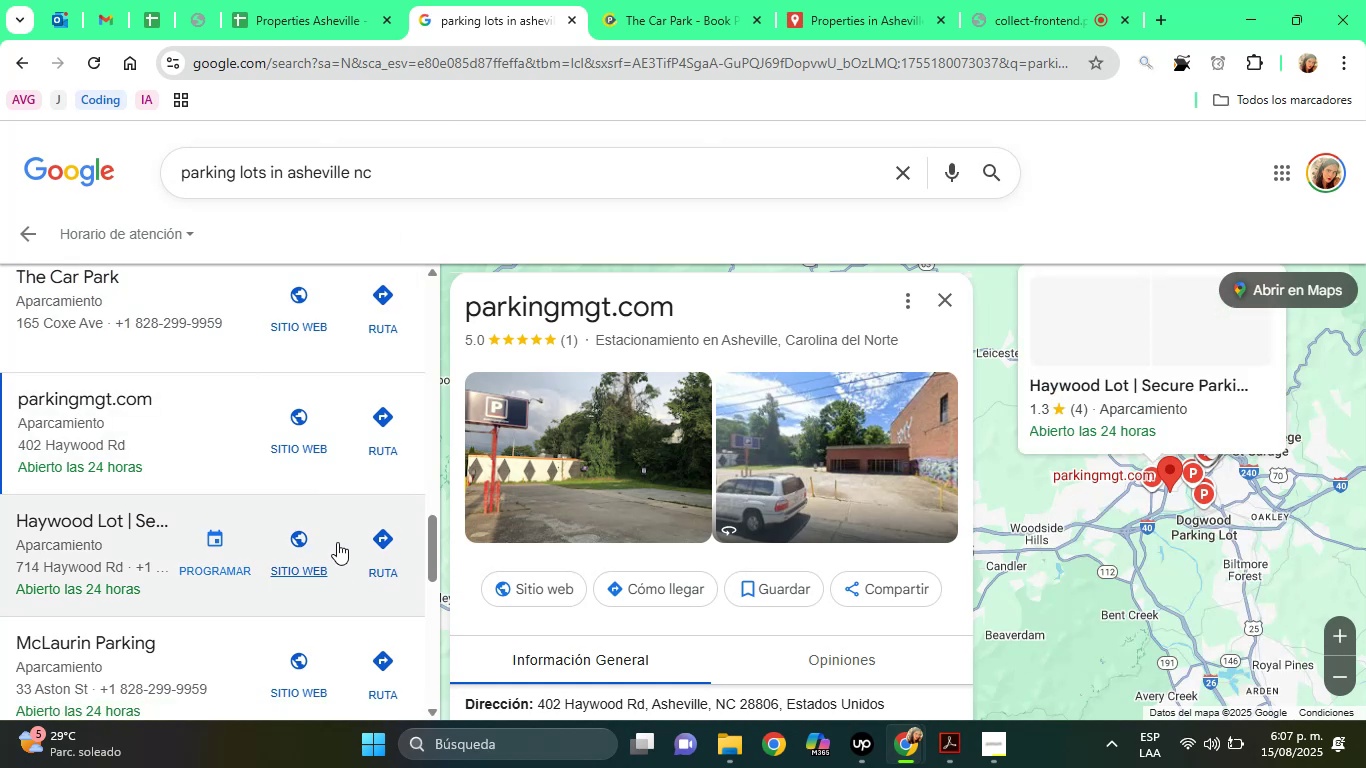 
left_click([250, 451])
 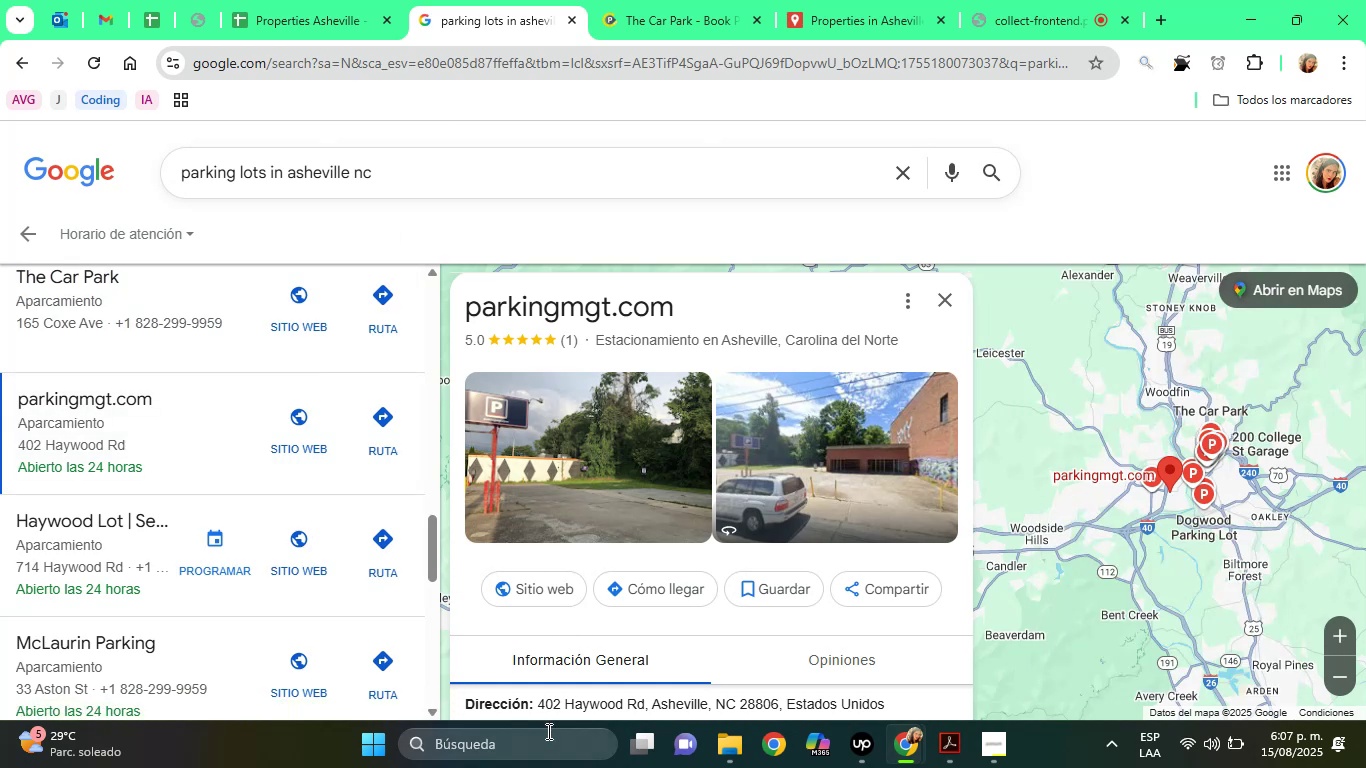 
left_click_drag(start_coordinate=[541, 702], to_coordinate=[780, 700])
 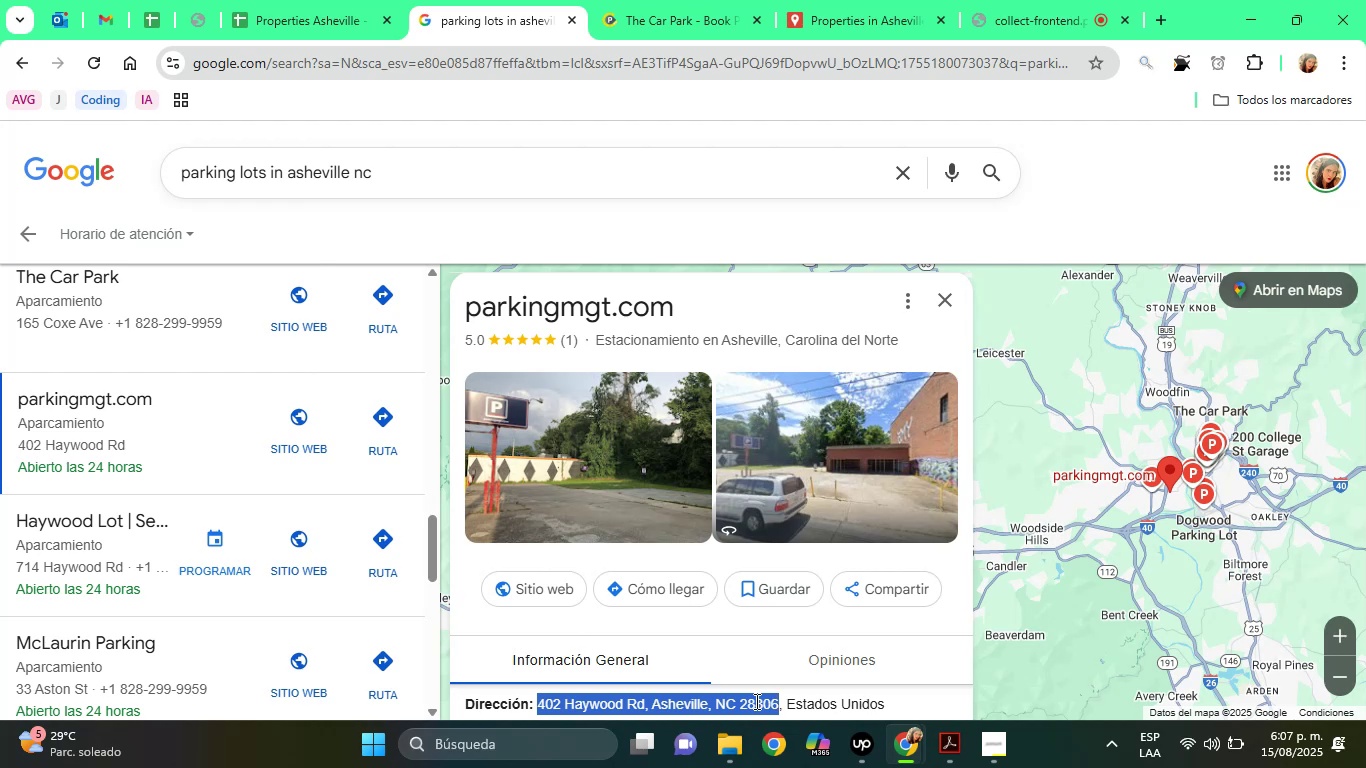 
right_click([755, 701])
 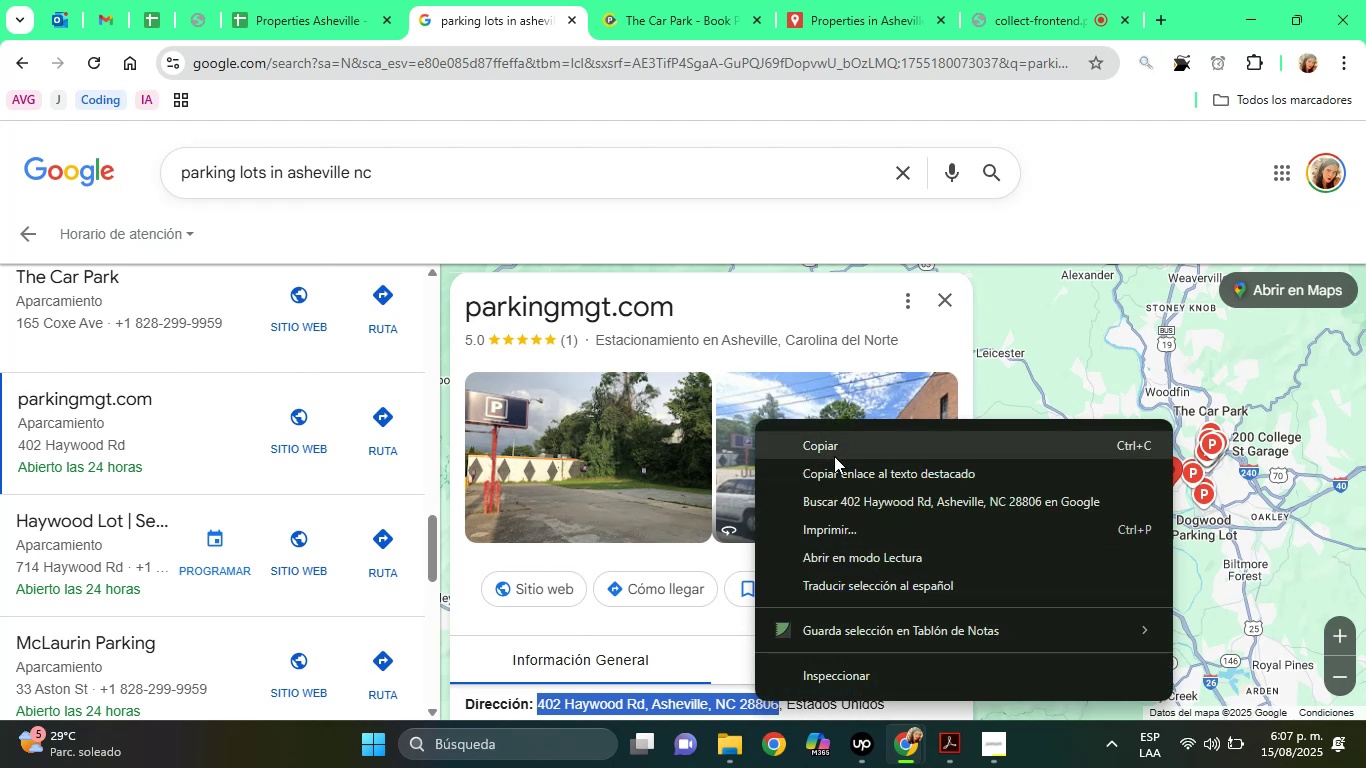 
left_click([834, 450])
 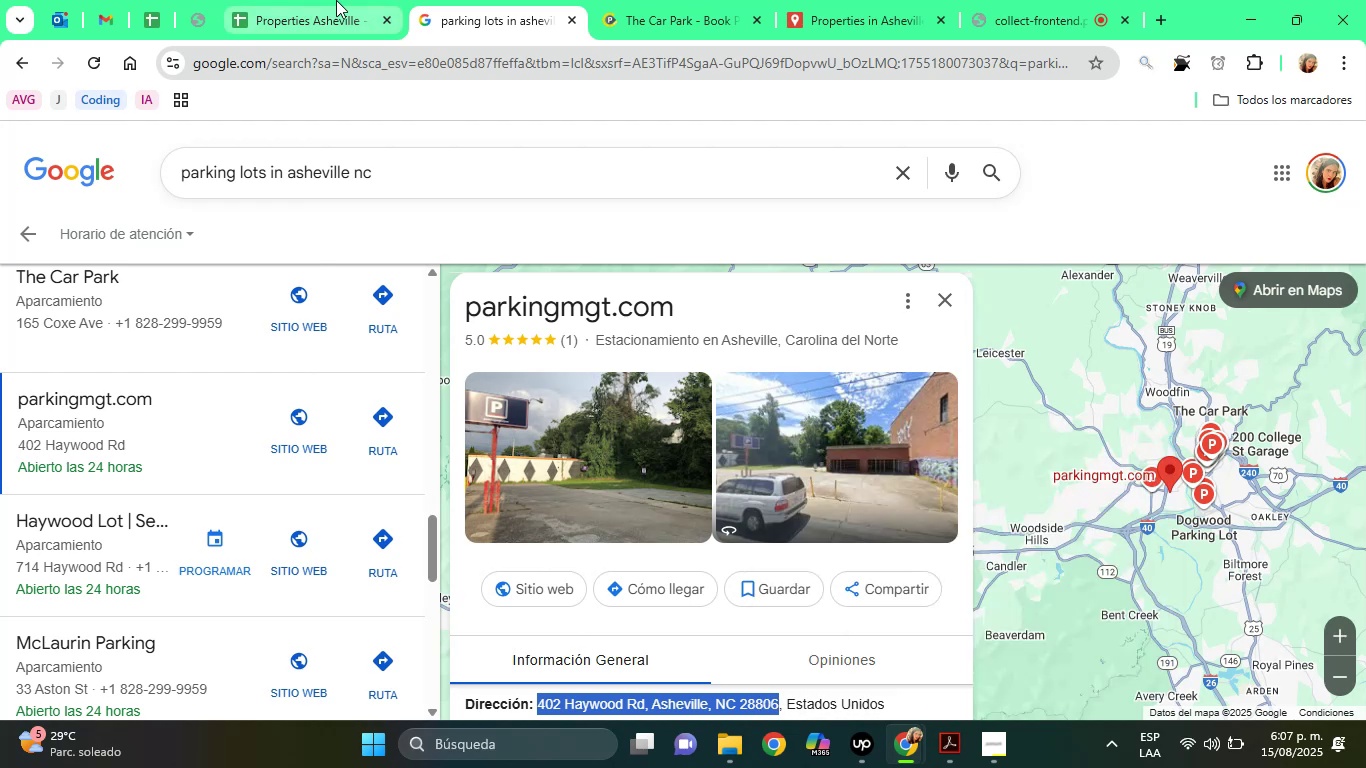 
left_click([336, 0])
 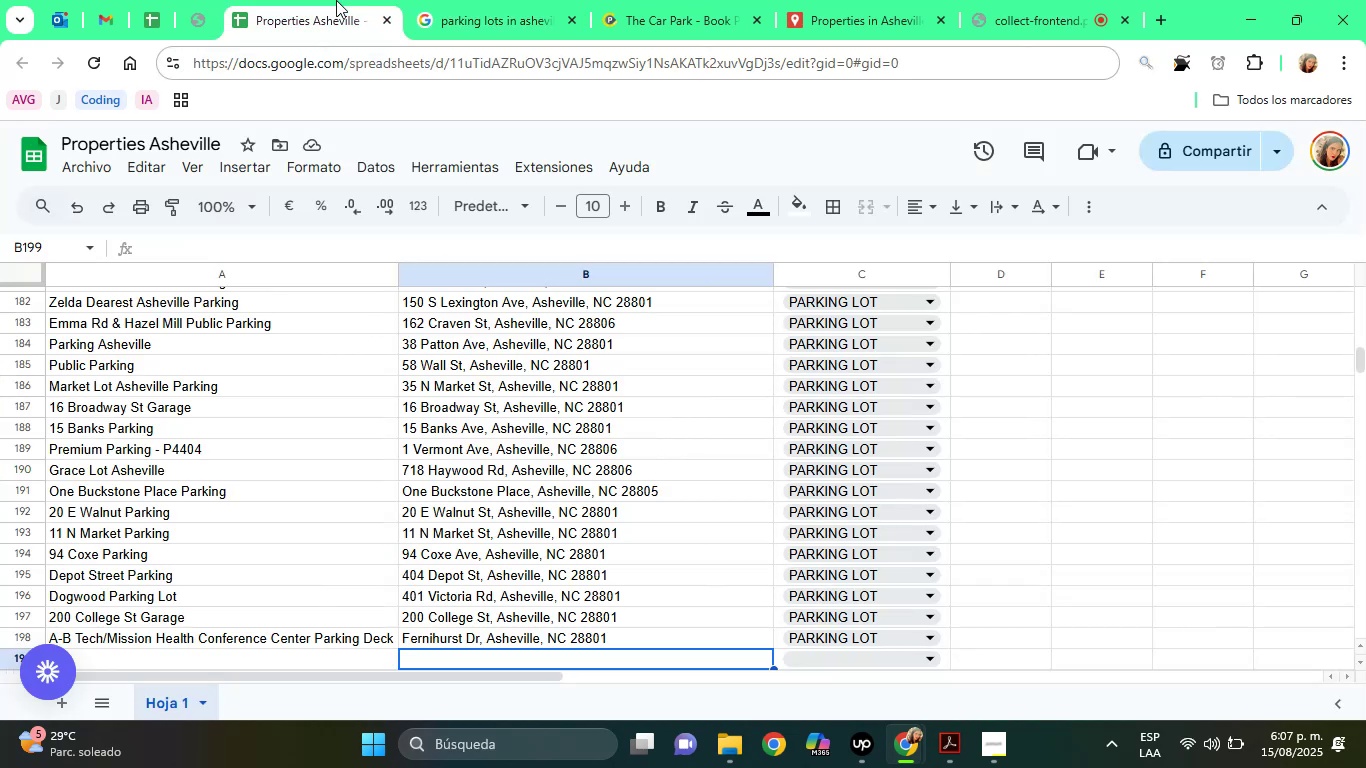 
left_click([336, 0])
 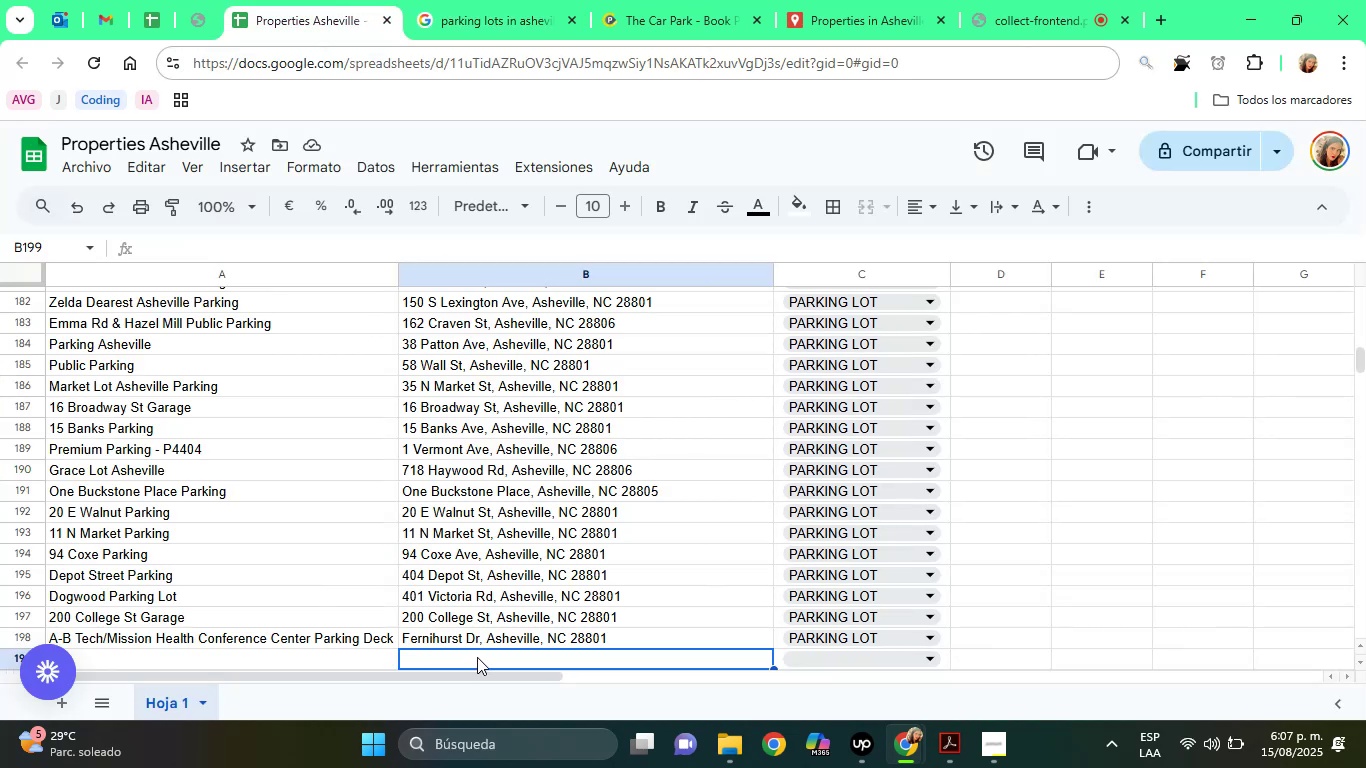 
right_click([475, 657])
 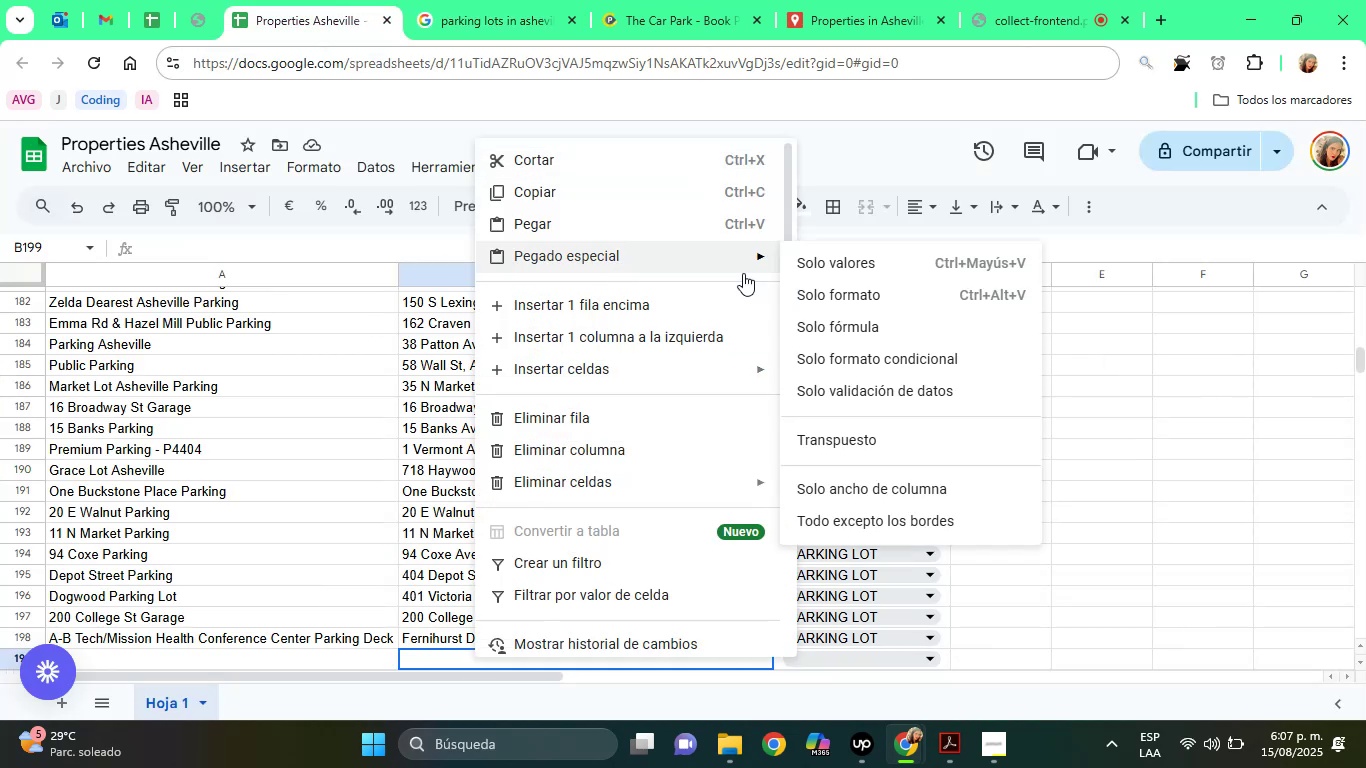 
left_click([828, 278])
 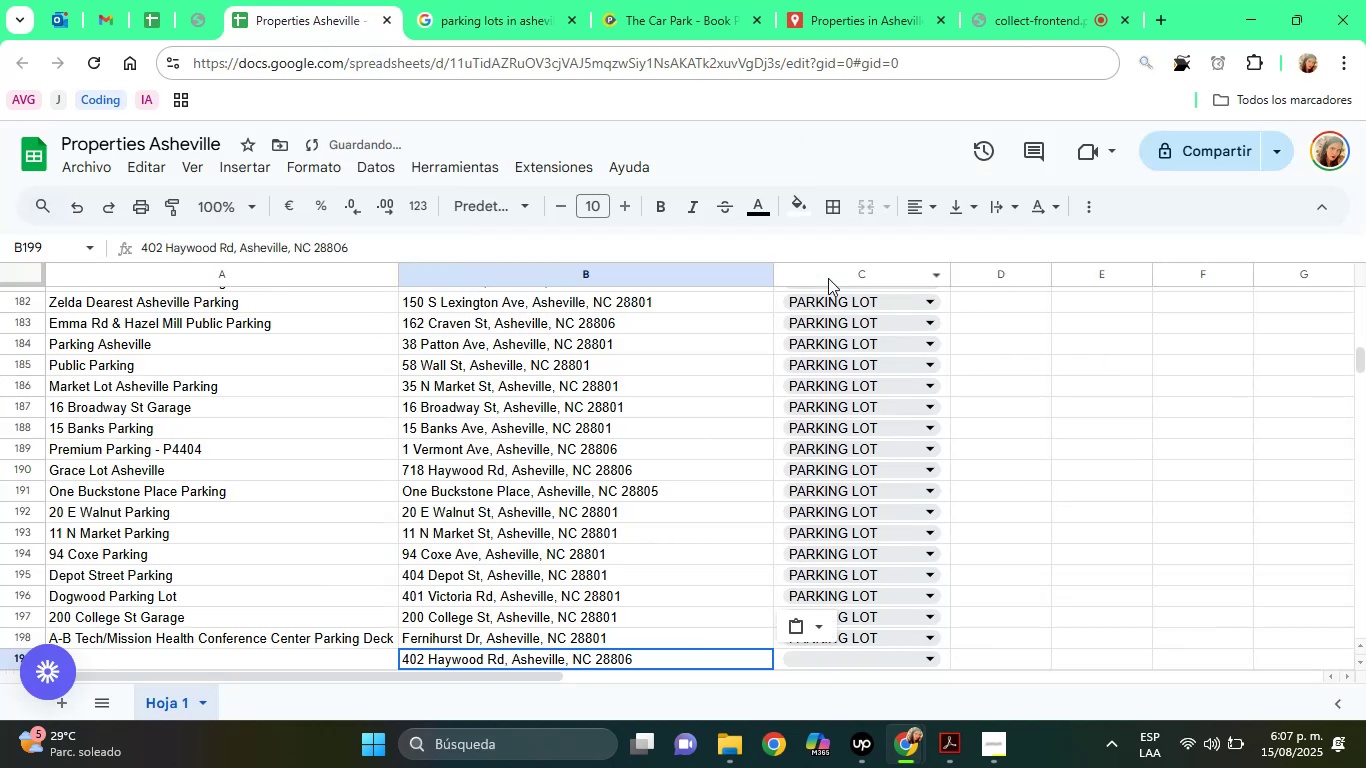 
key(ArrowDown)
 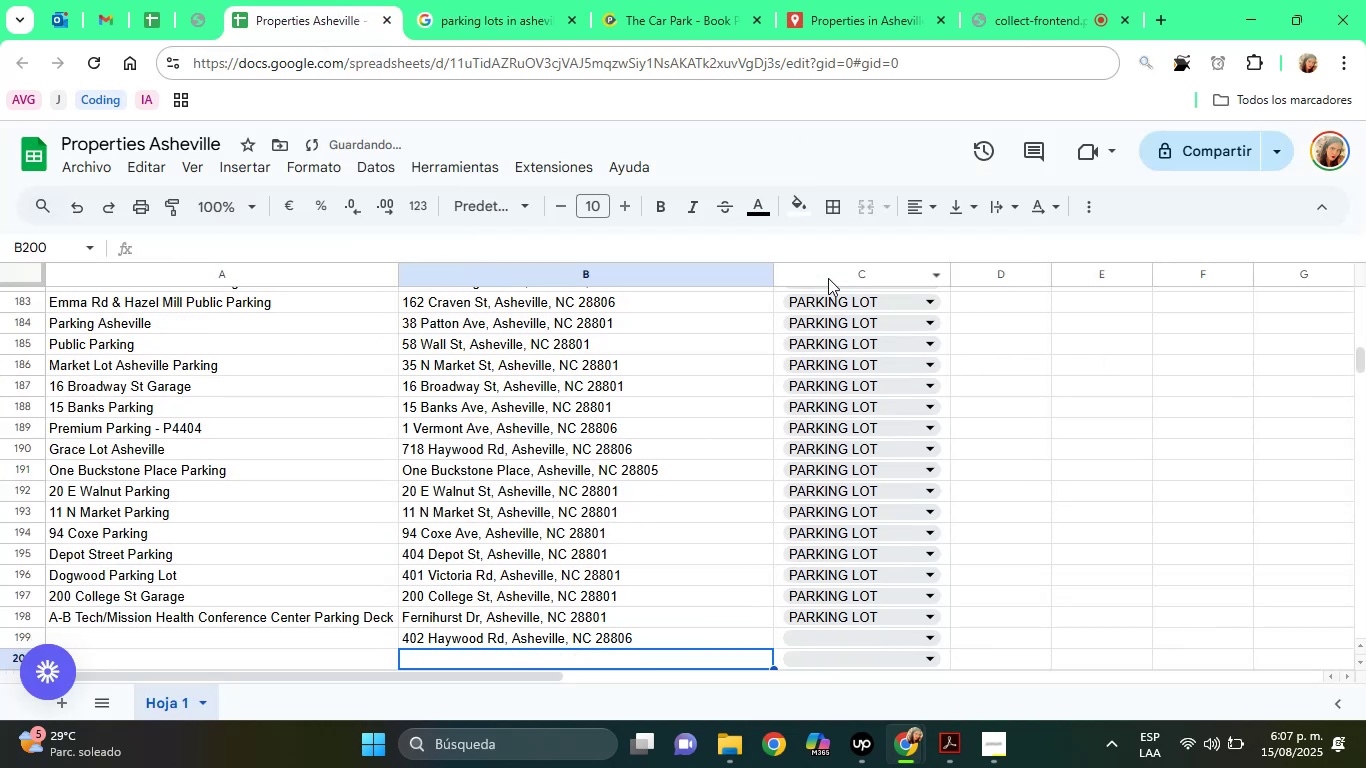 
key(ArrowDown)
 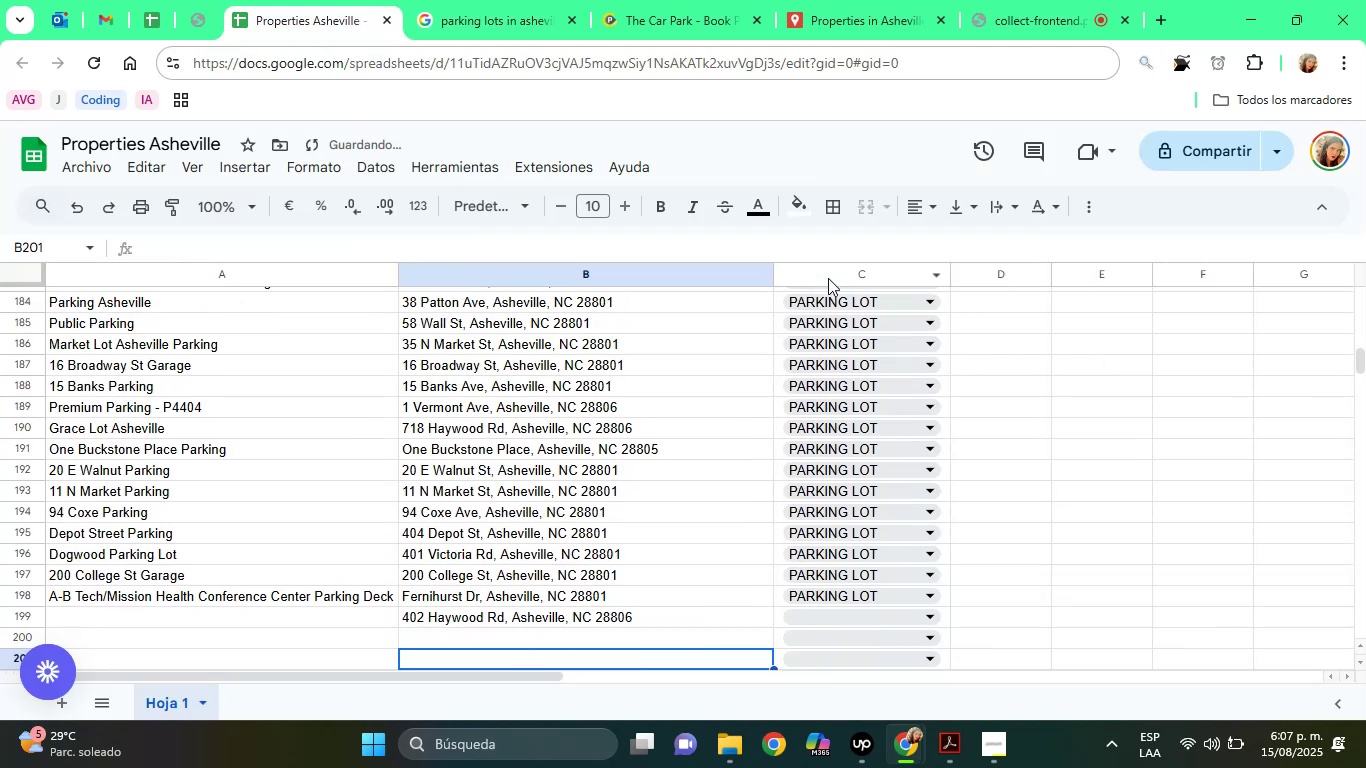 
key(ArrowUp)
 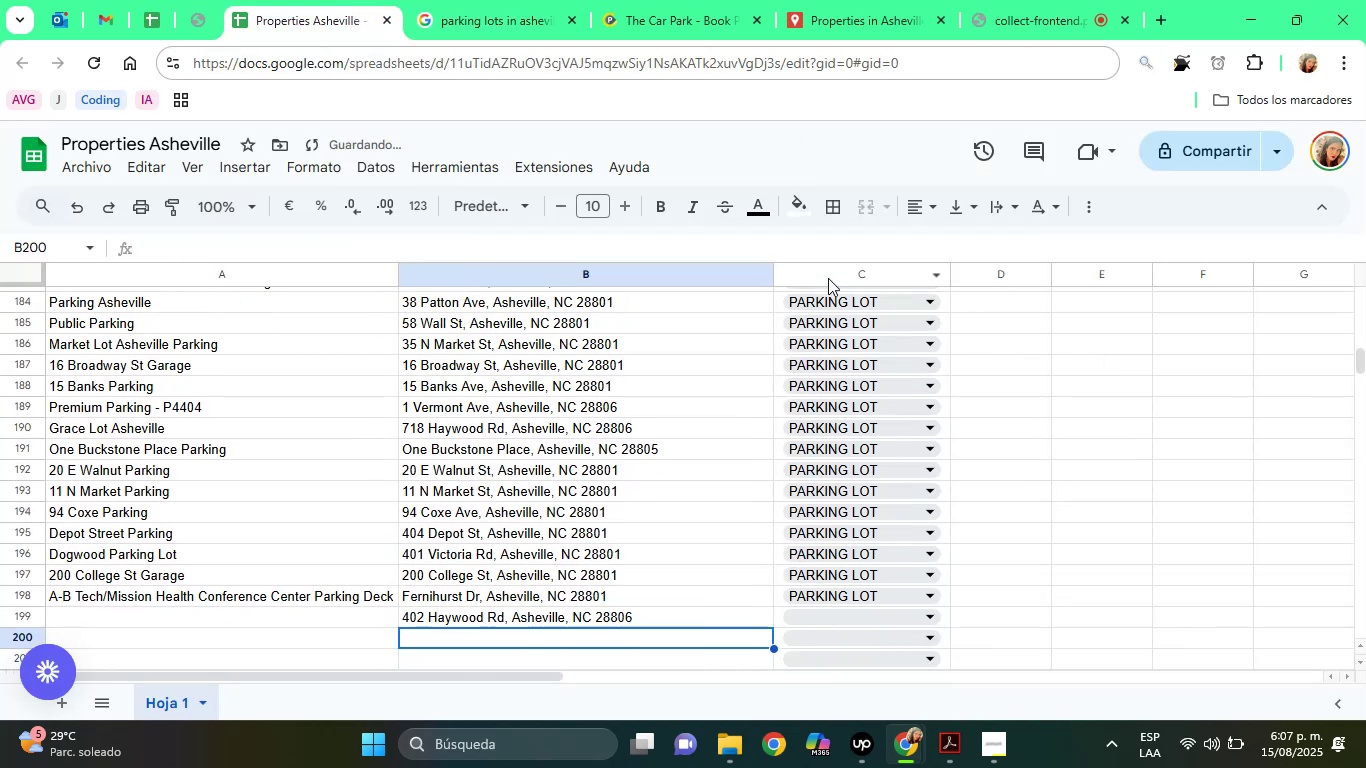 
key(ArrowUp)
 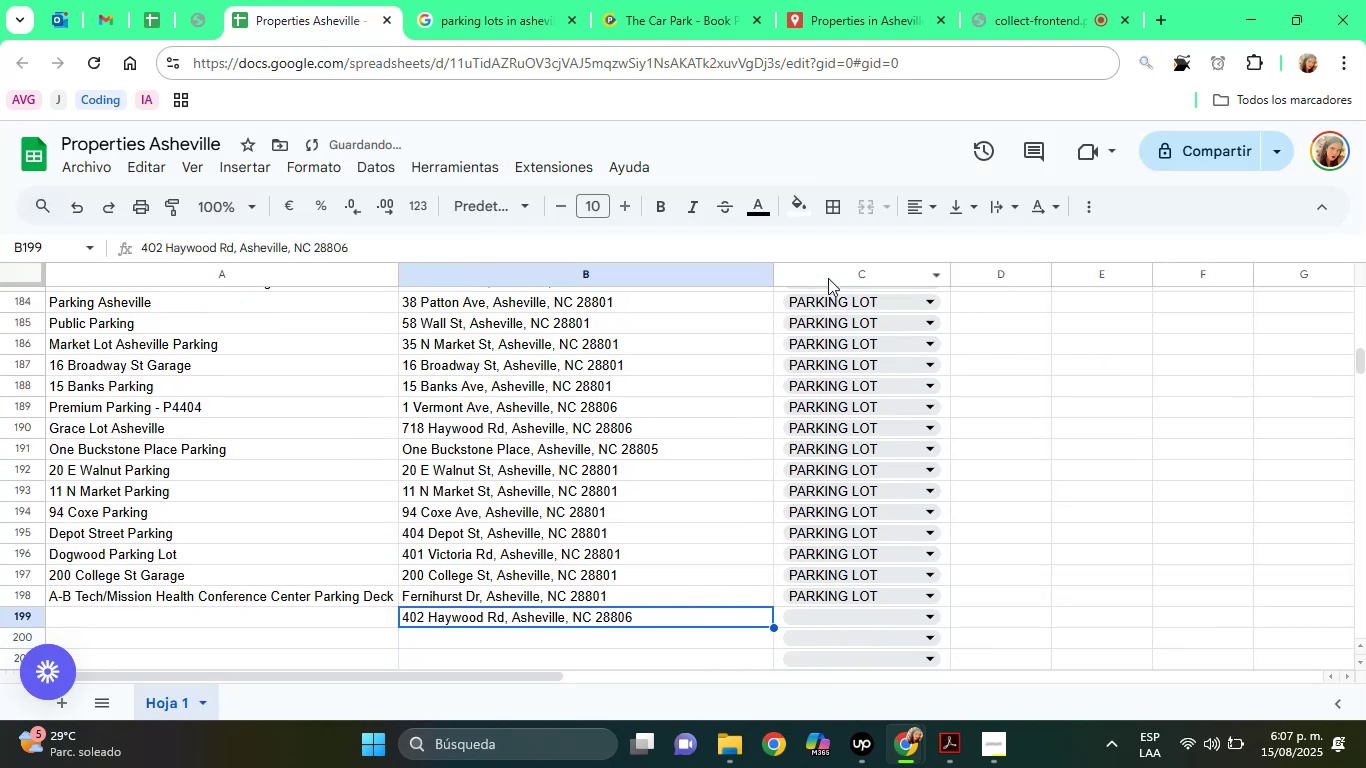 
key(ArrowRight)
 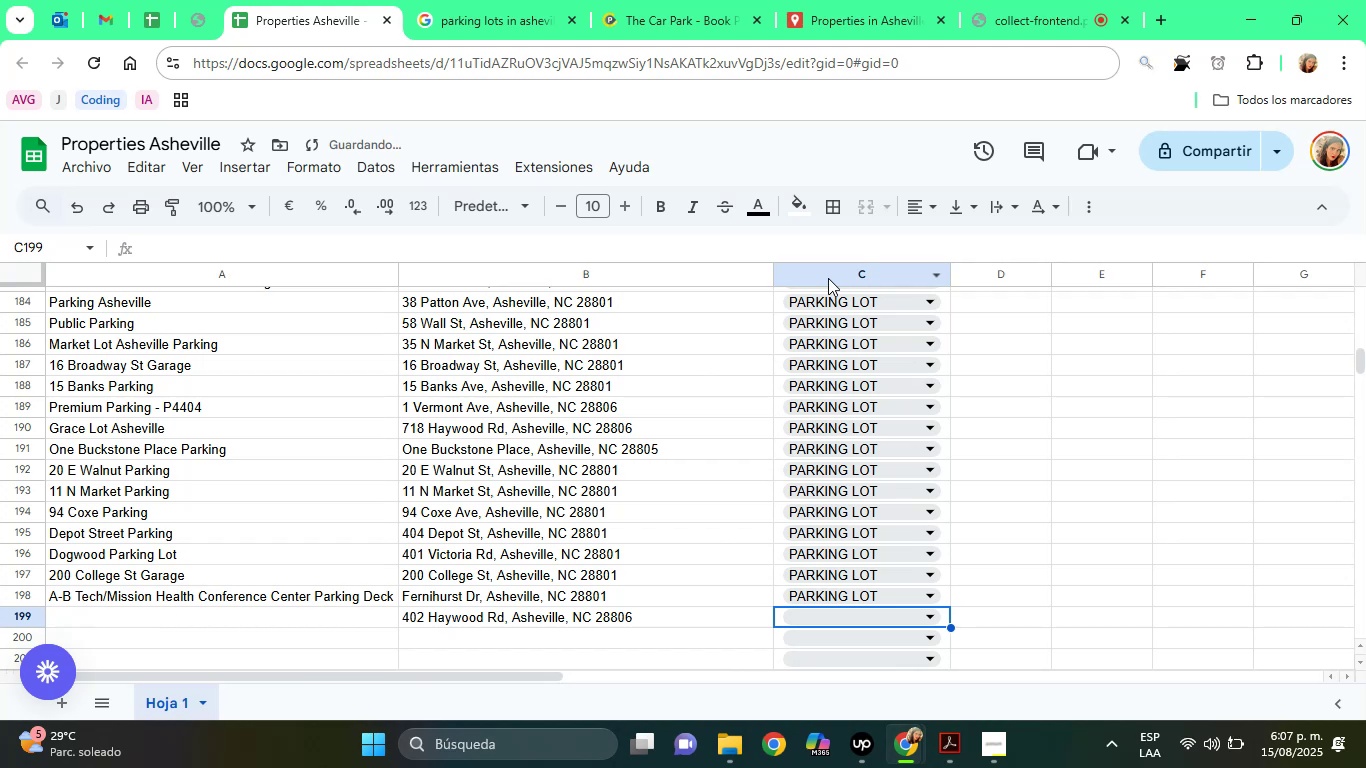 
key(P)
 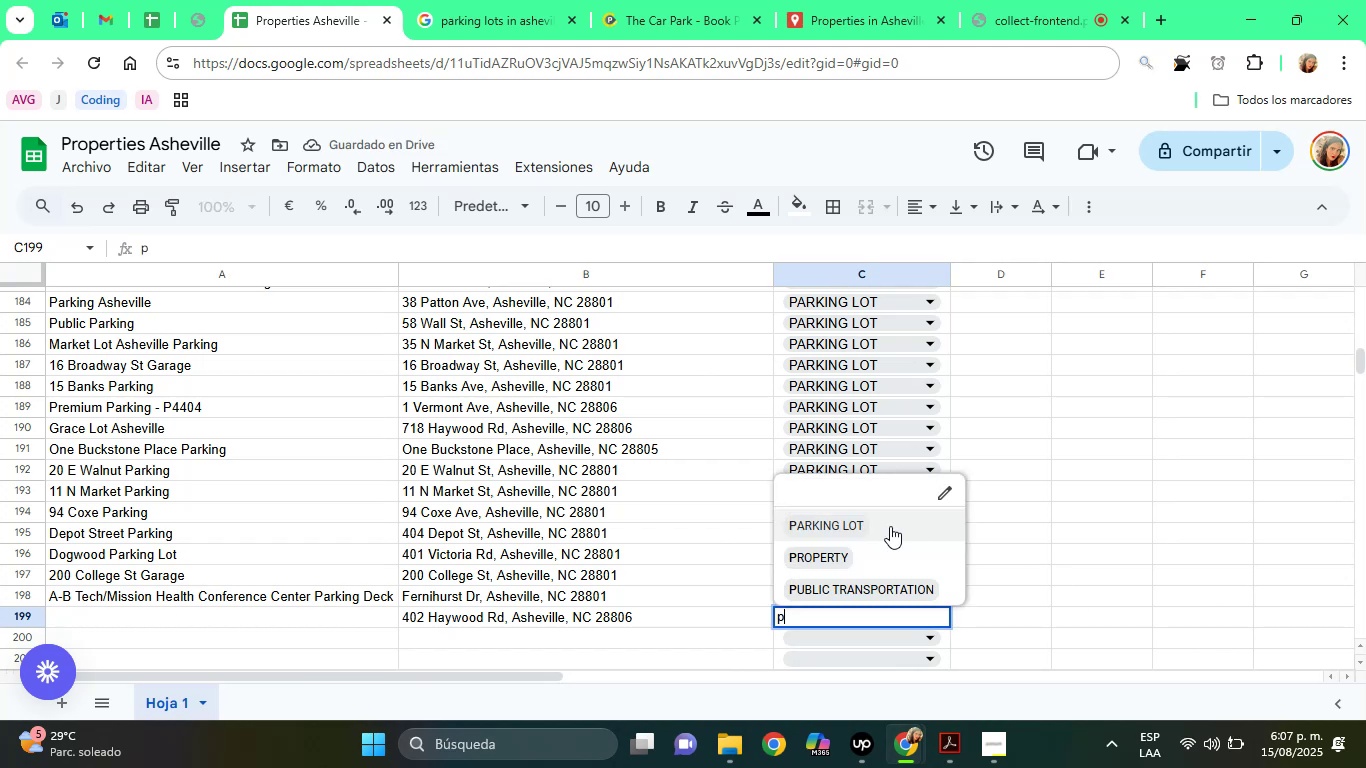 
left_click([875, 526])
 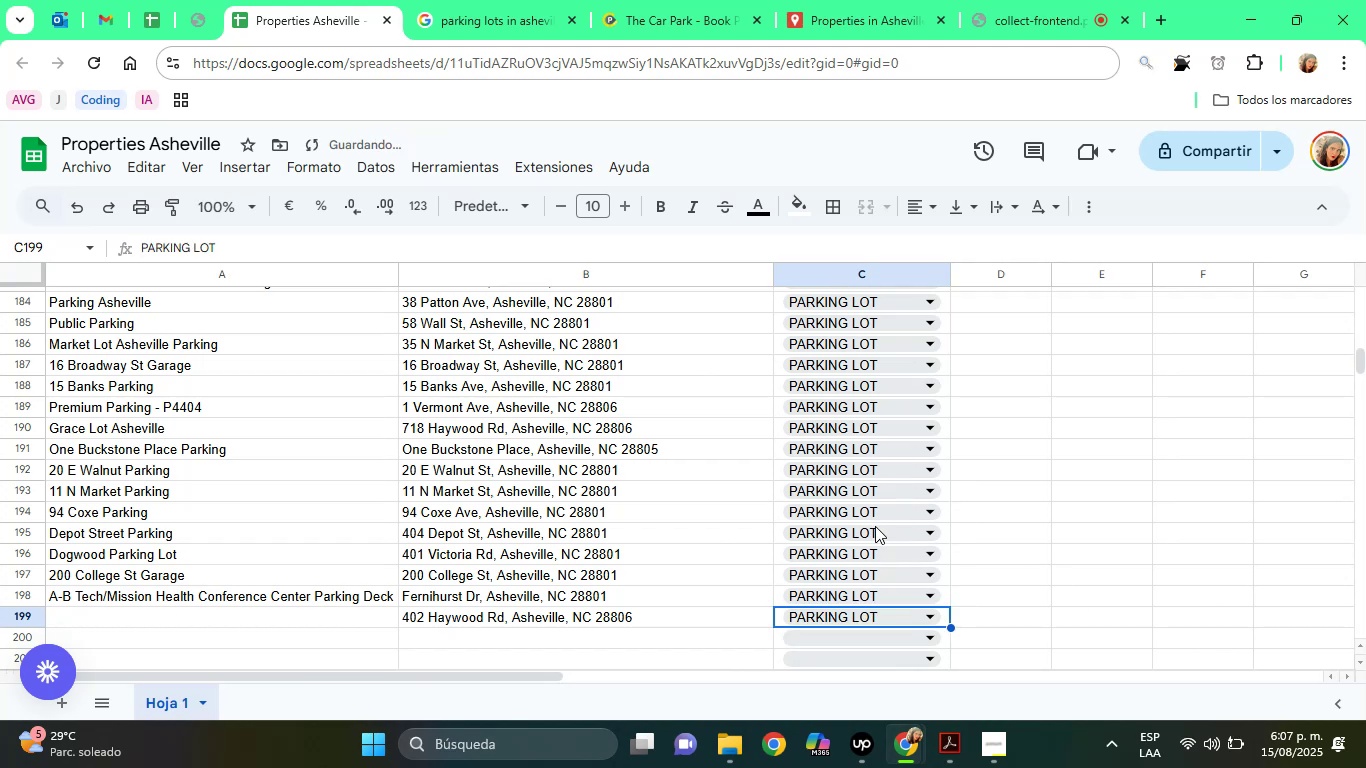 
key(ArrowLeft)
 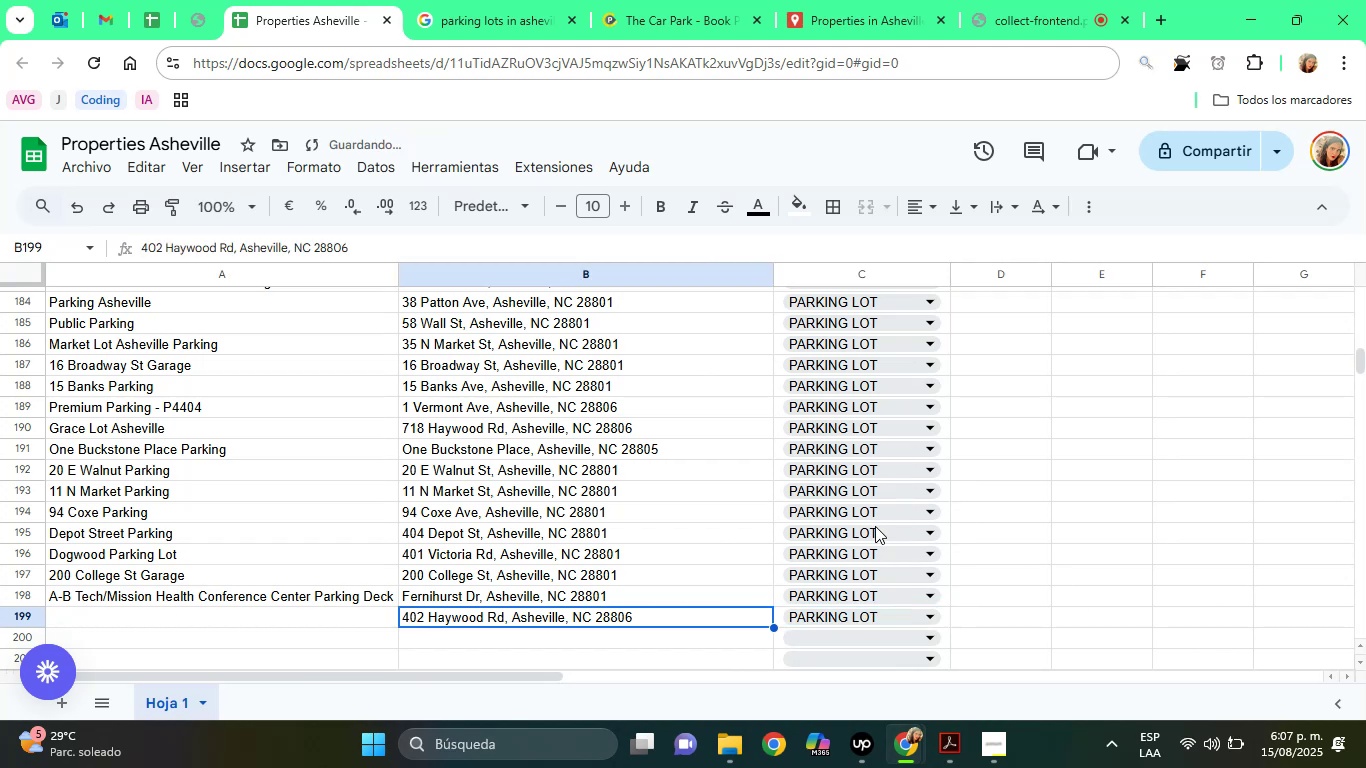 
key(ArrowLeft)
 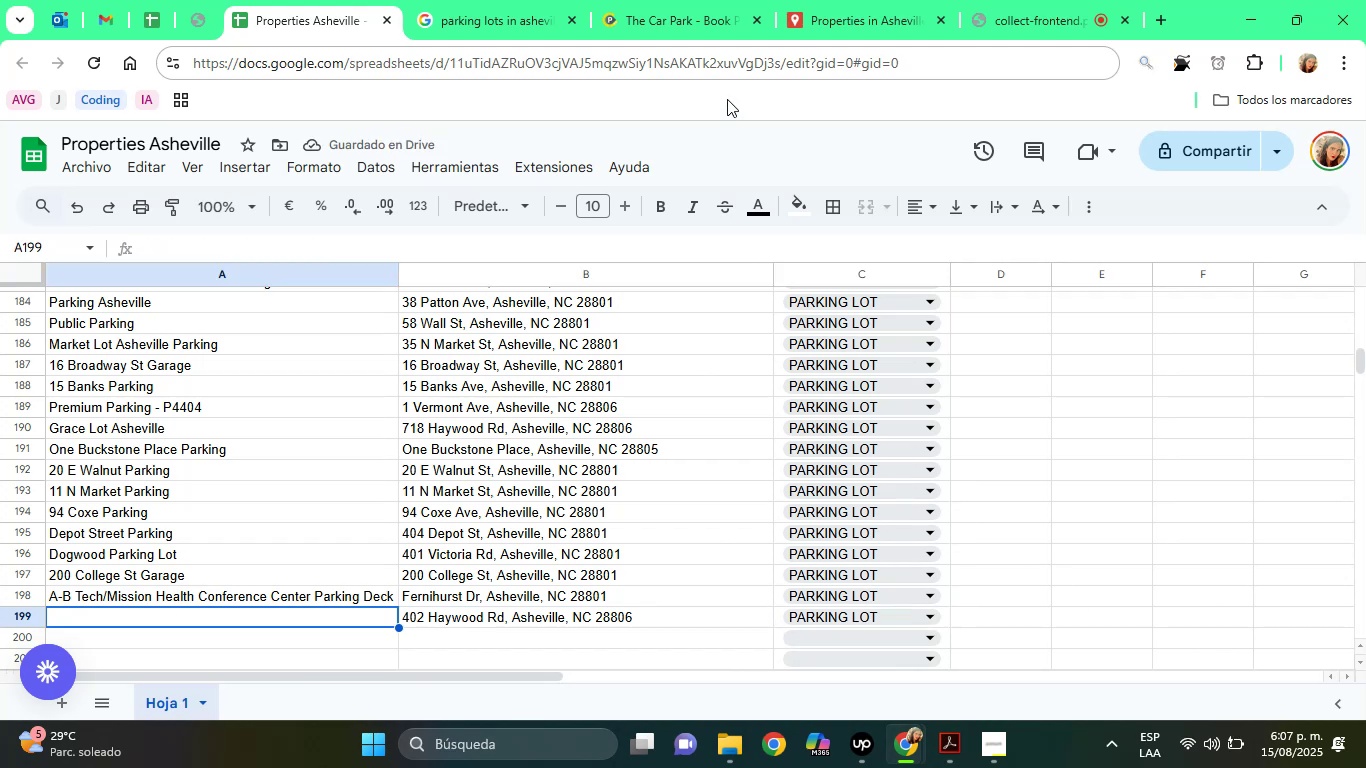 
left_click([678, 0])
 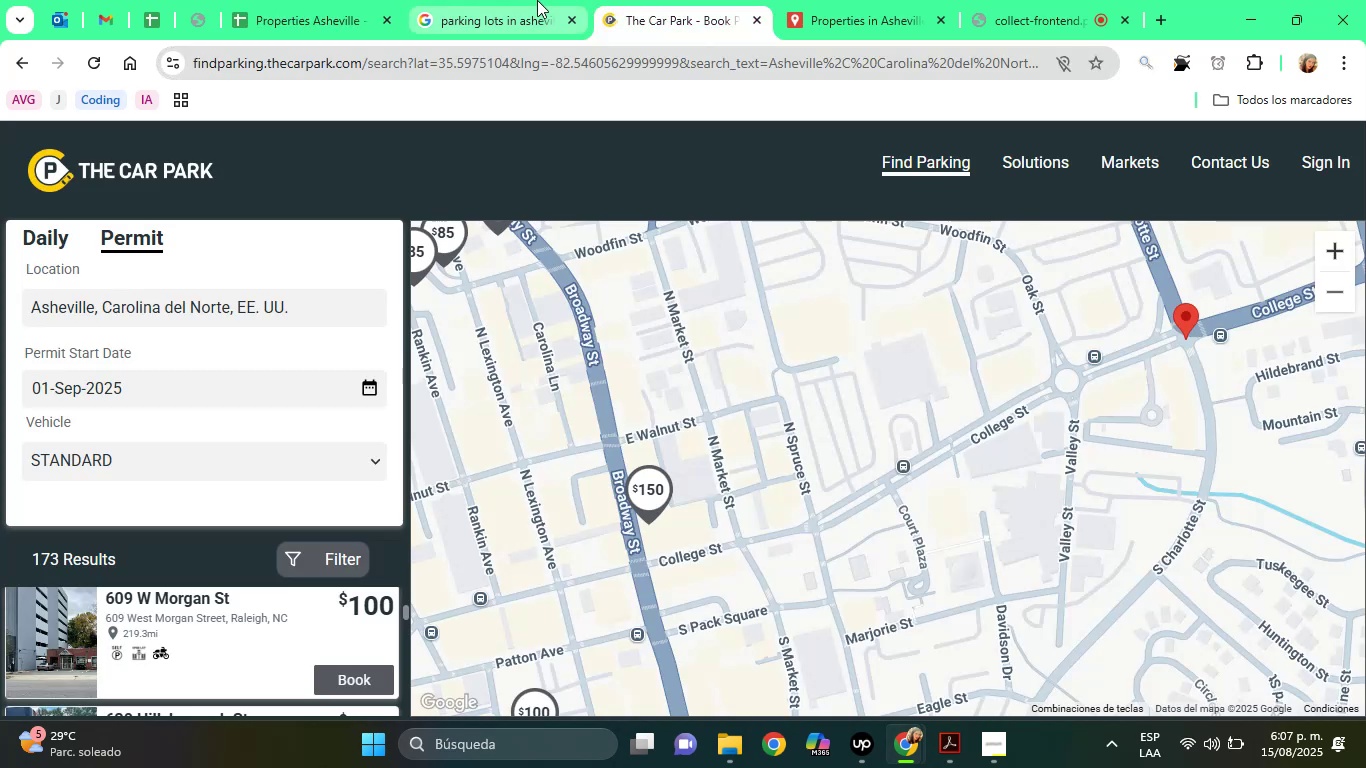 
left_click([537, 0])
 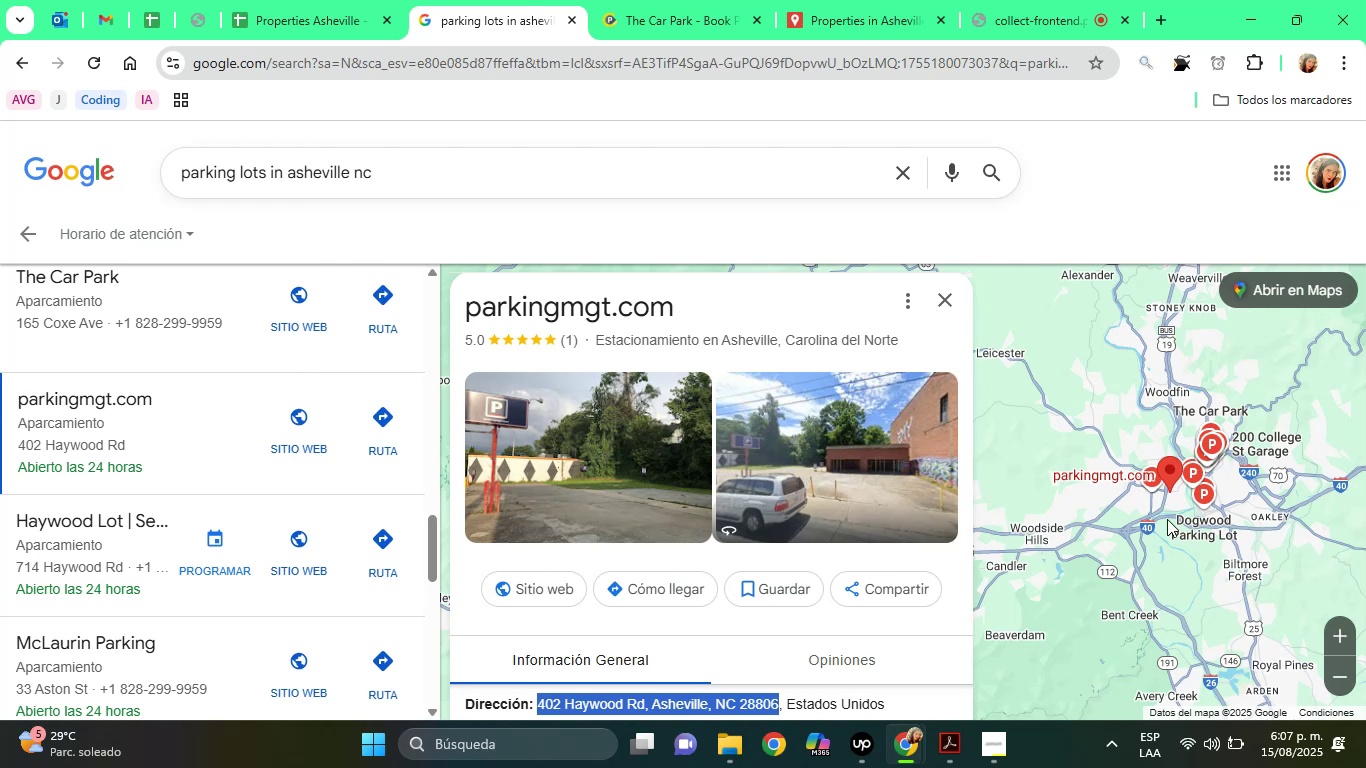 
wait(10.88)
 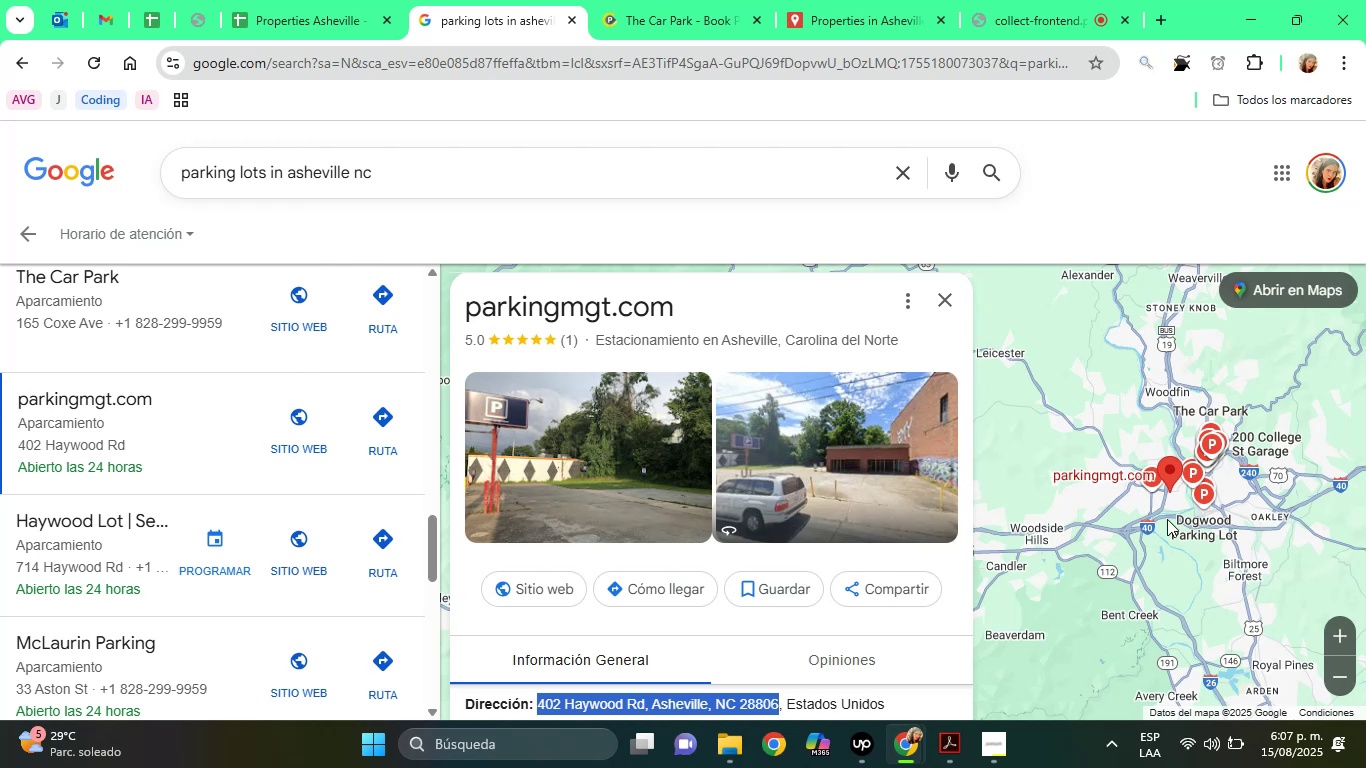 
mouse_move([817, 52])
 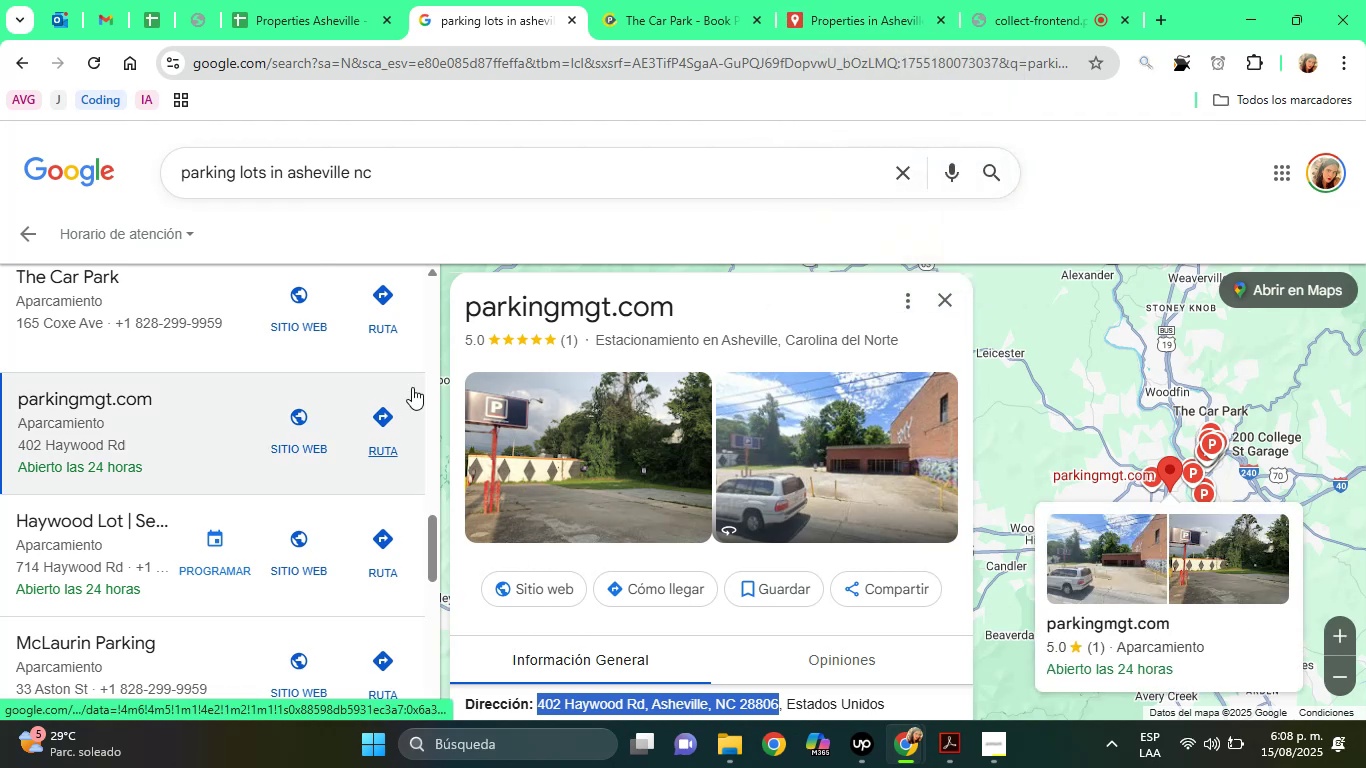 
left_click([314, 0])
 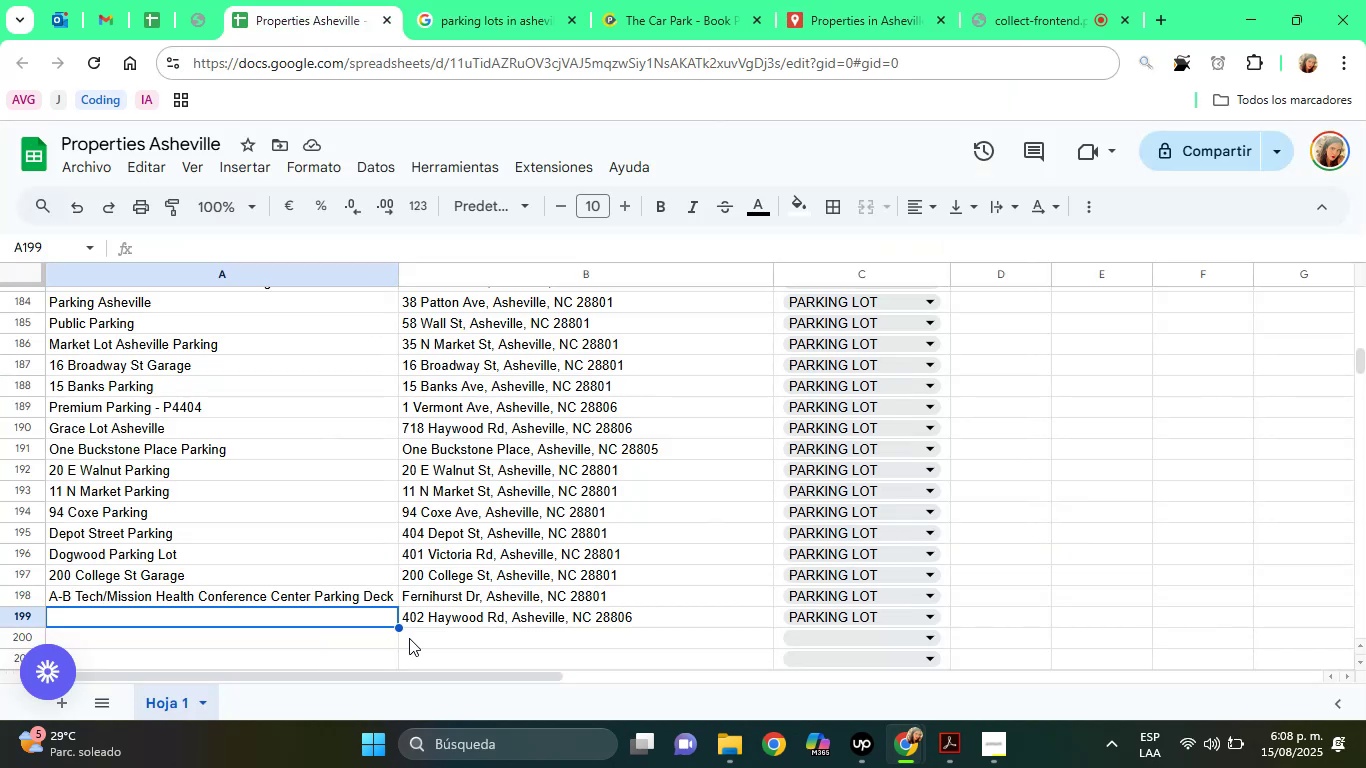 
left_click([434, 618])
 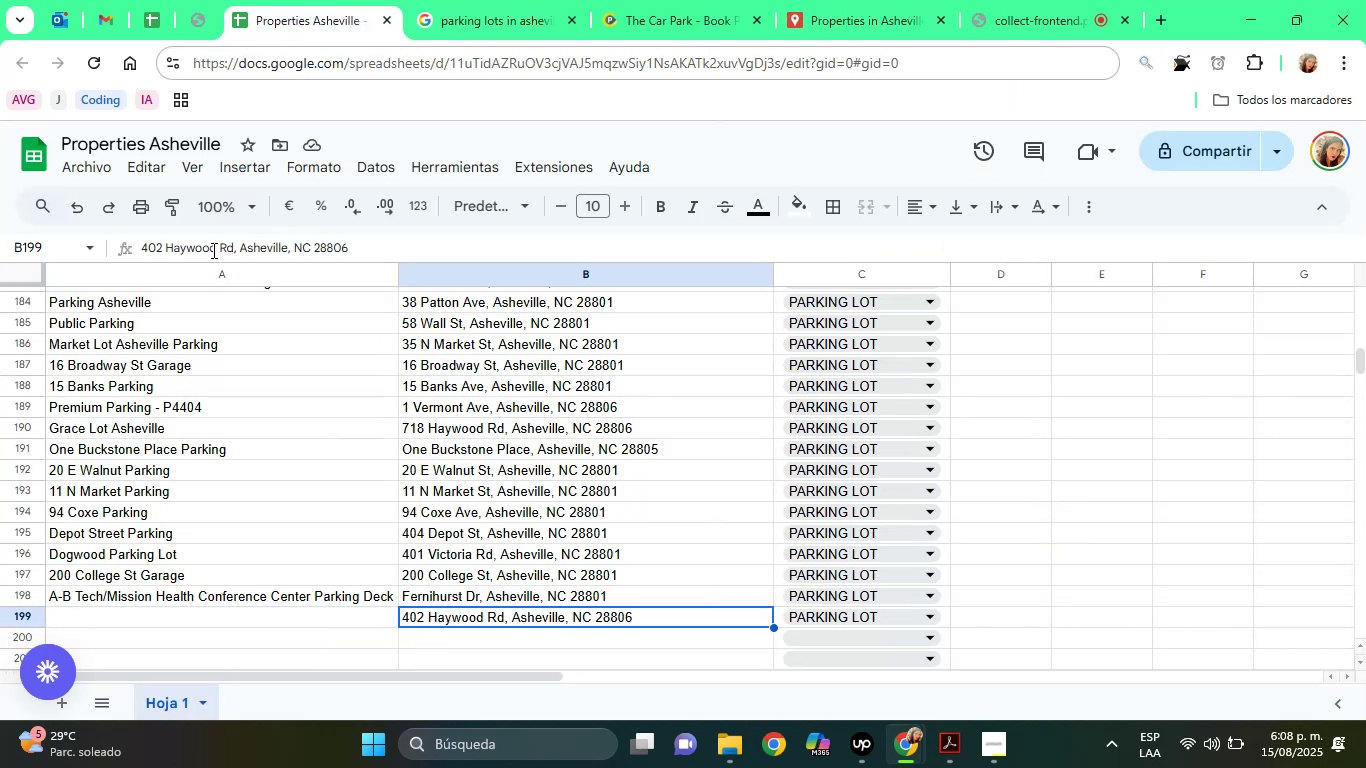 
left_click_drag(start_coordinate=[213, 247], to_coordinate=[107, 238])
 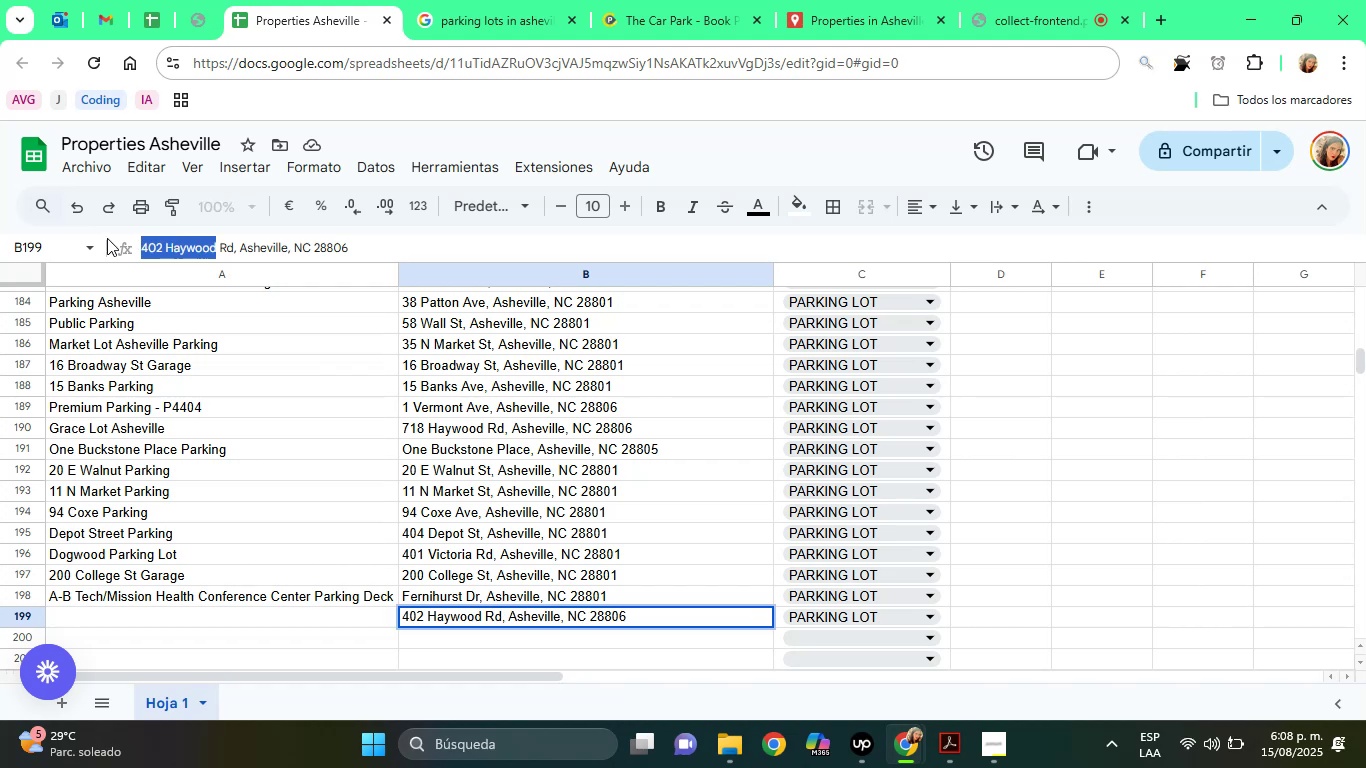 
key(Control+ControlLeft)
 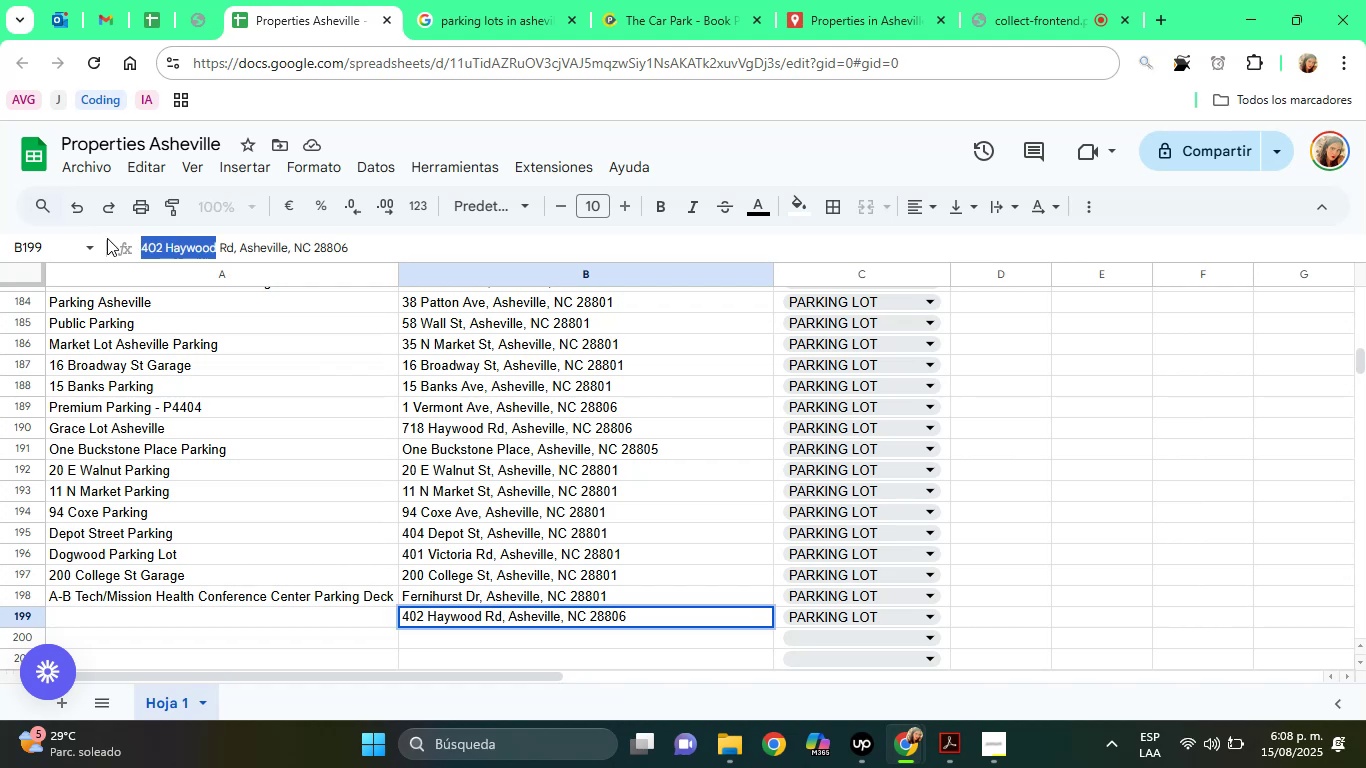 
key(Control+C)
 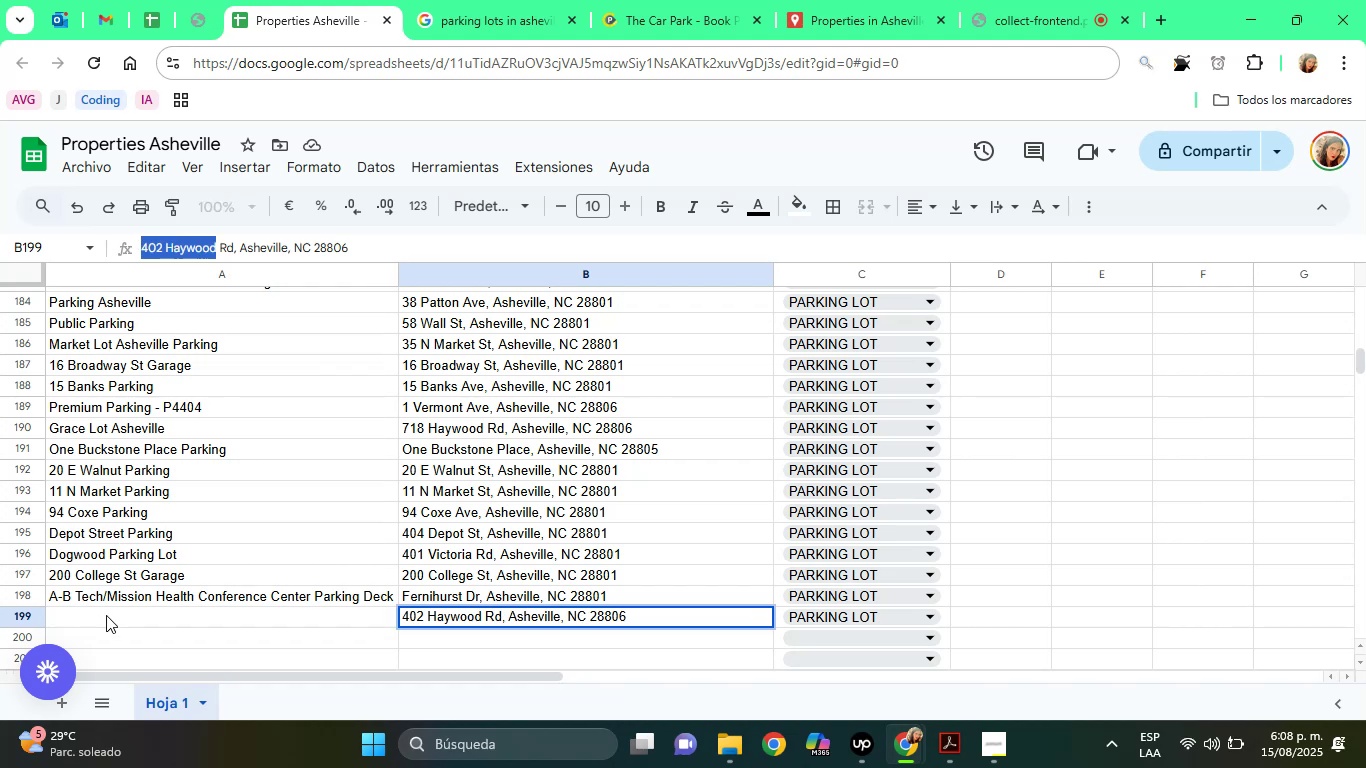 
left_click([106, 615])
 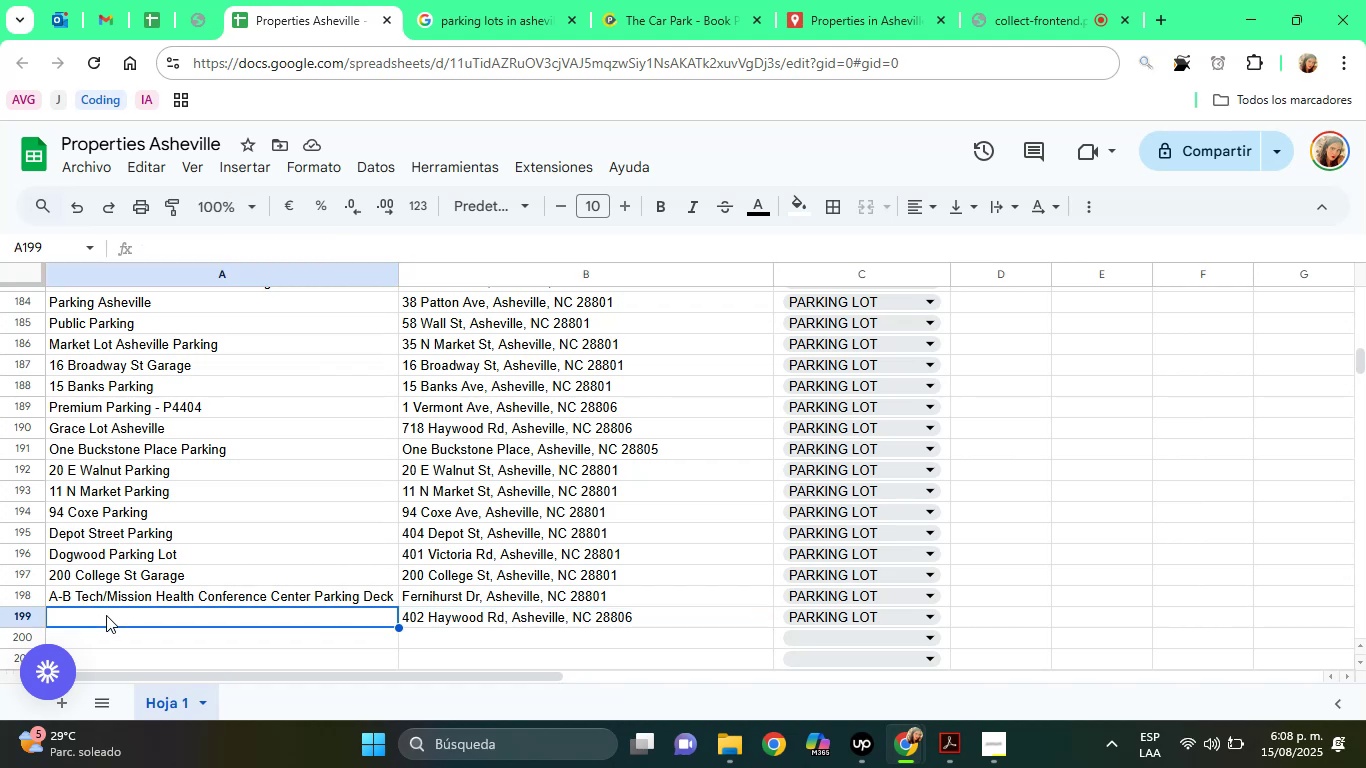 
key(Control+ControlLeft)
 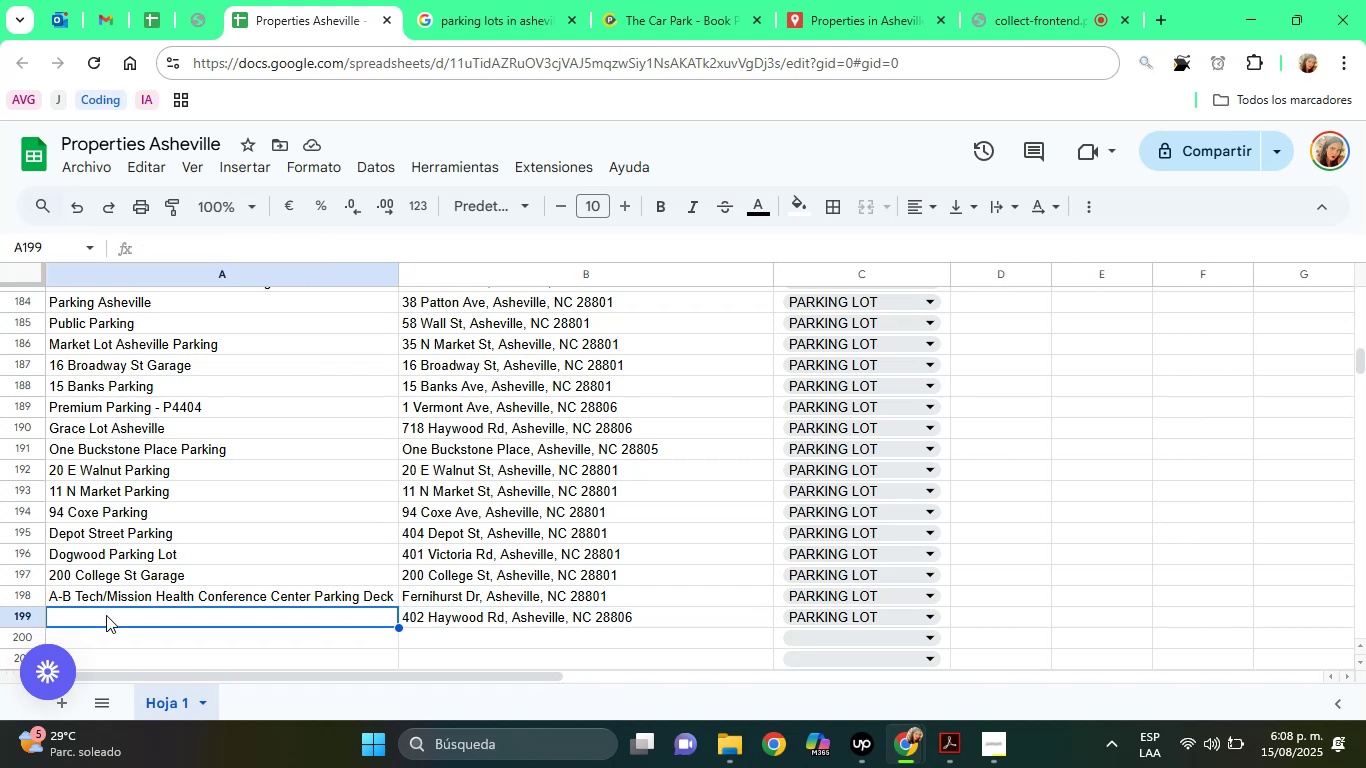 
key(Control+V)
 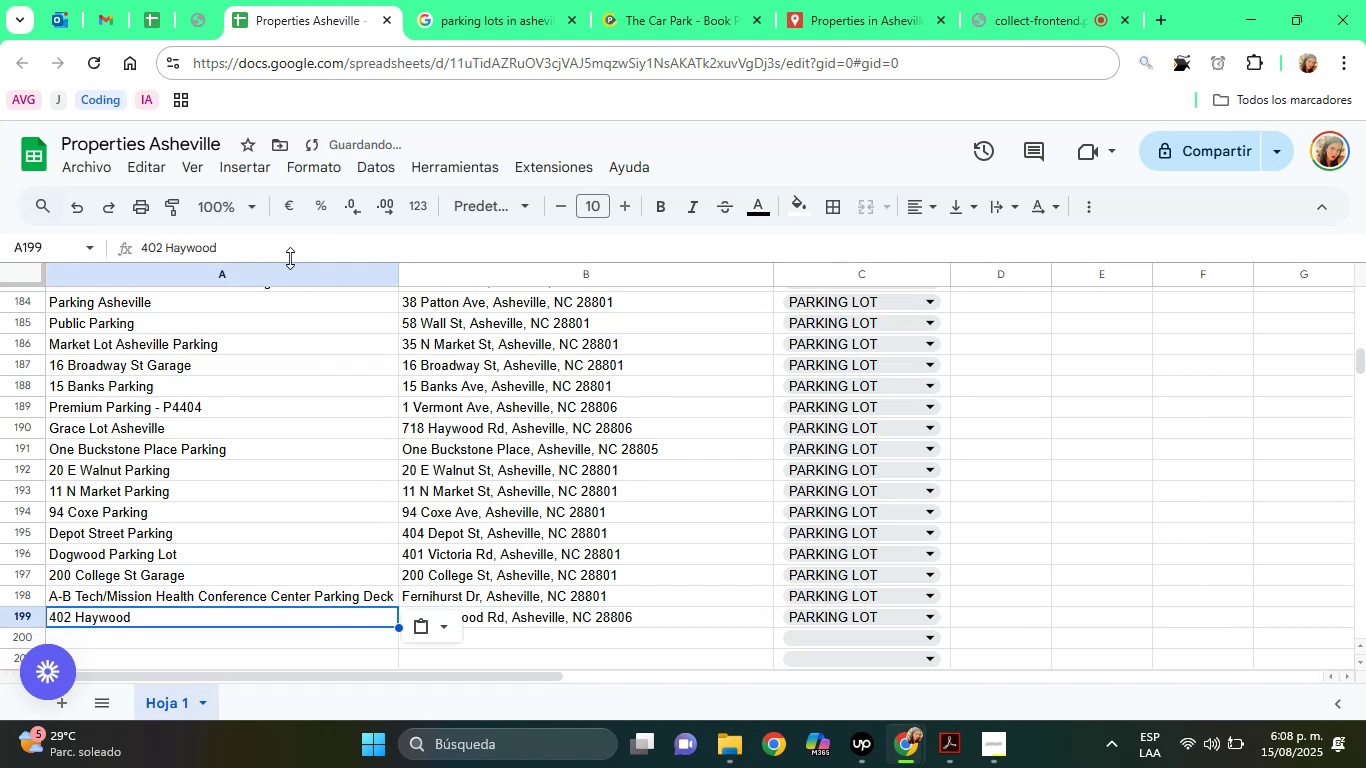 
left_click([279, 253])
 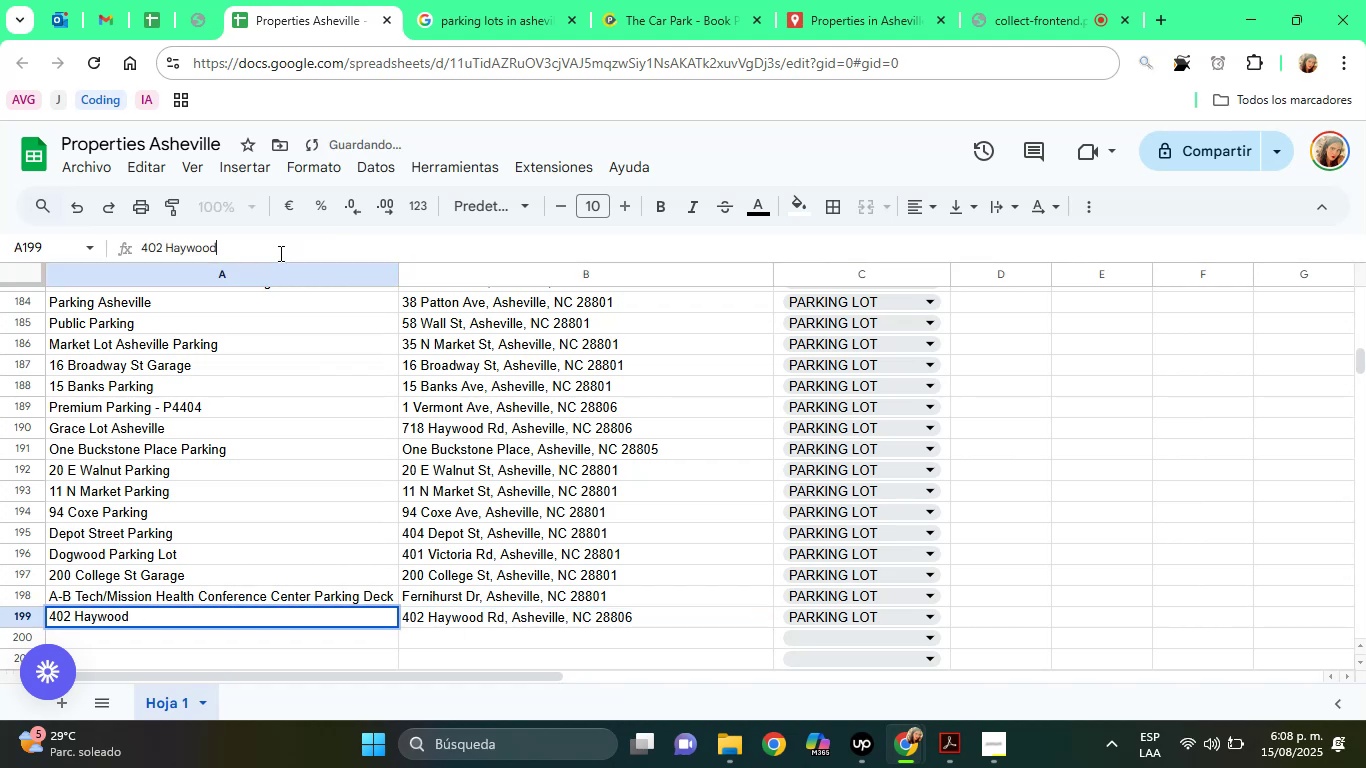 
type( p)
key(Backspace)
type( Parking)
 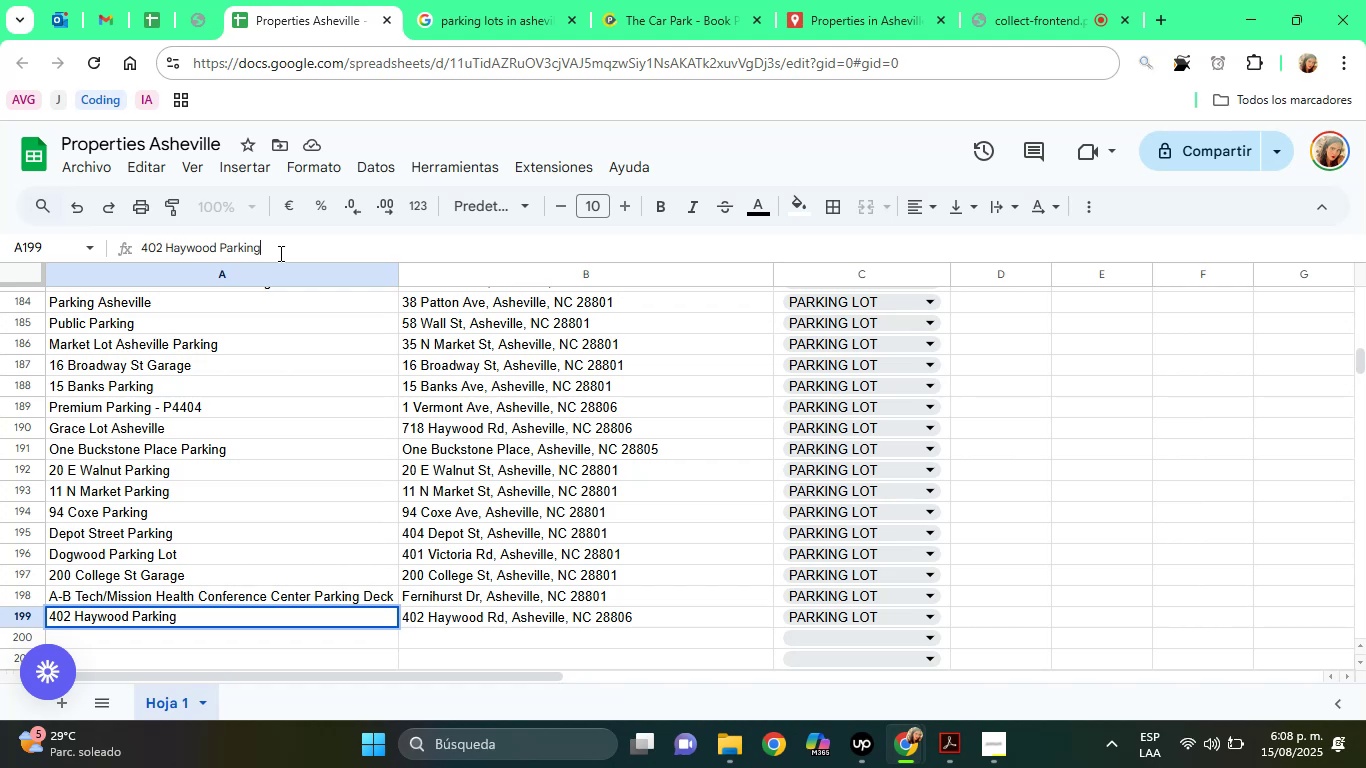 
hold_key(key=ArrowLeft, duration=0.54)
 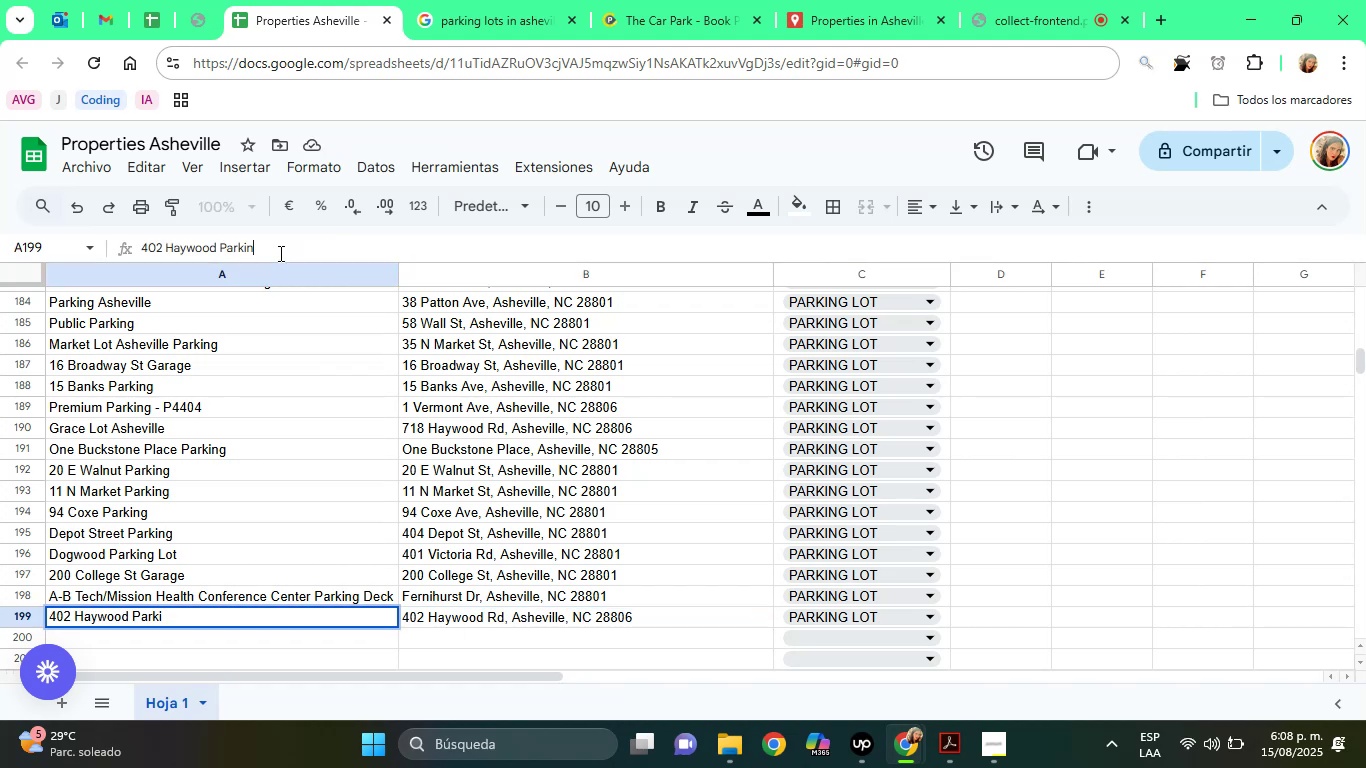 
key(Enter)
 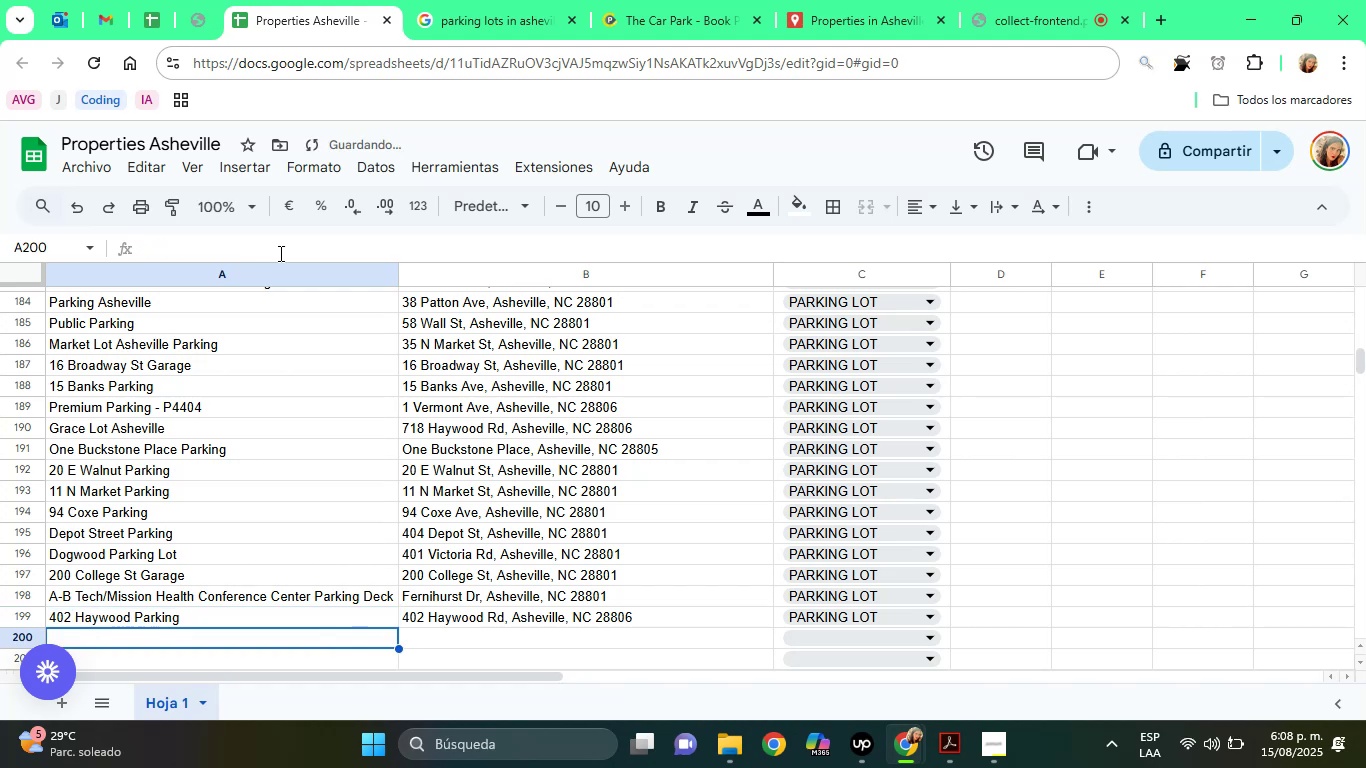 
key(ArrowUp)
 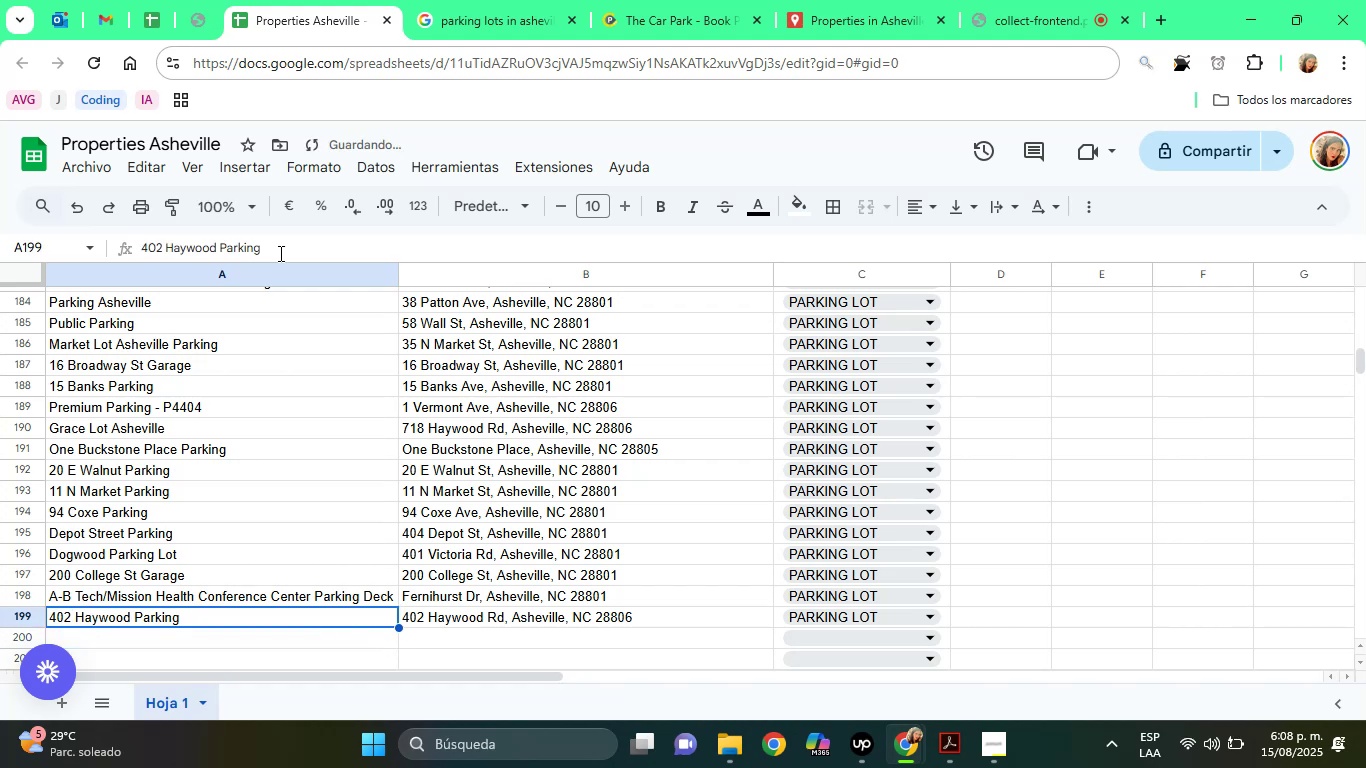 
key(ArrowRight)
 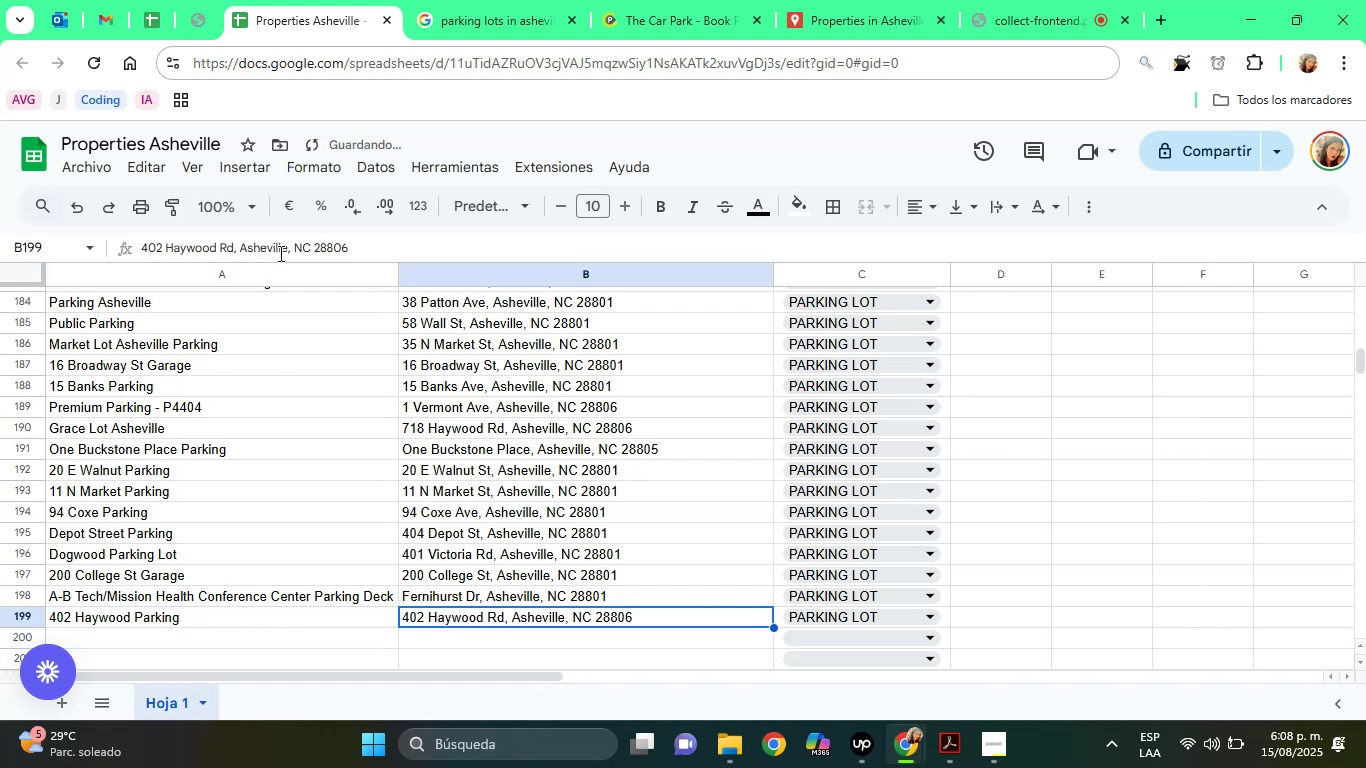 
key(ArrowRight)
 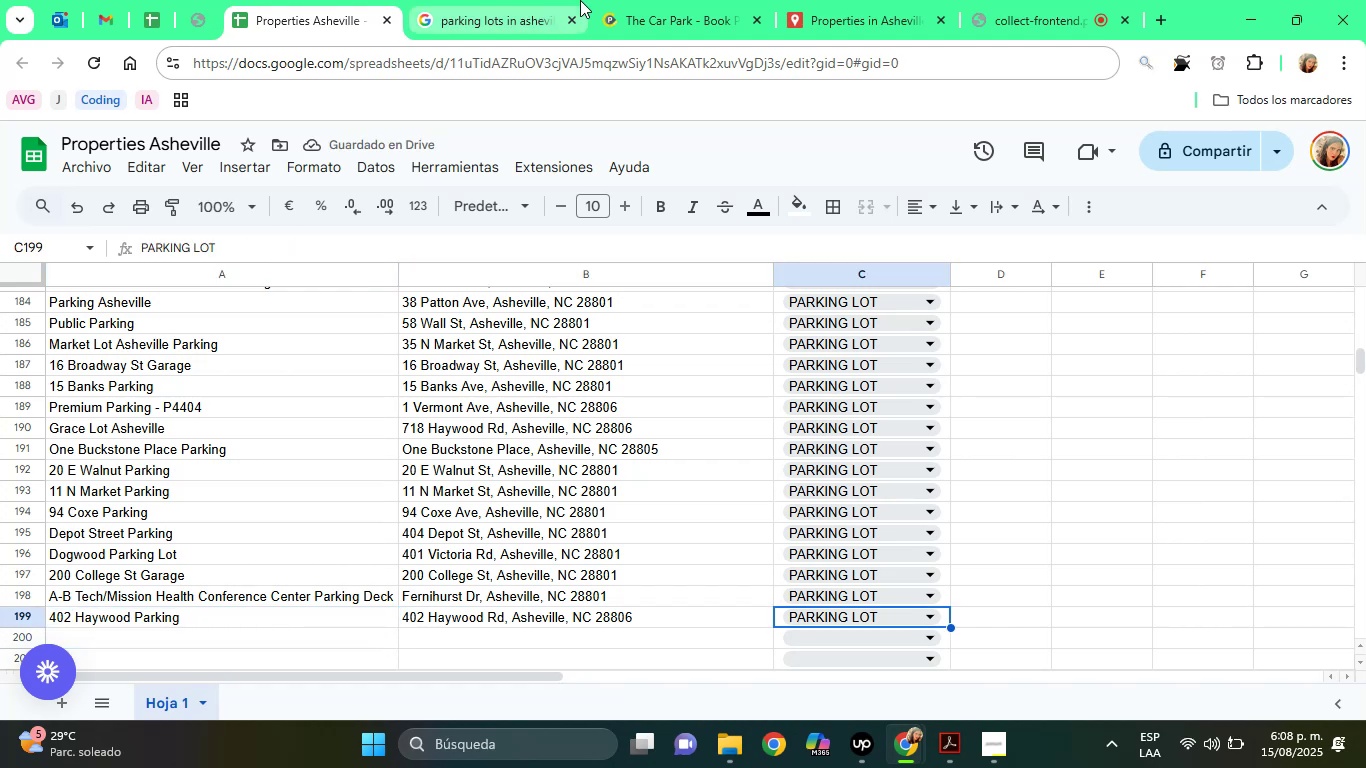 
left_click([772, 0])
 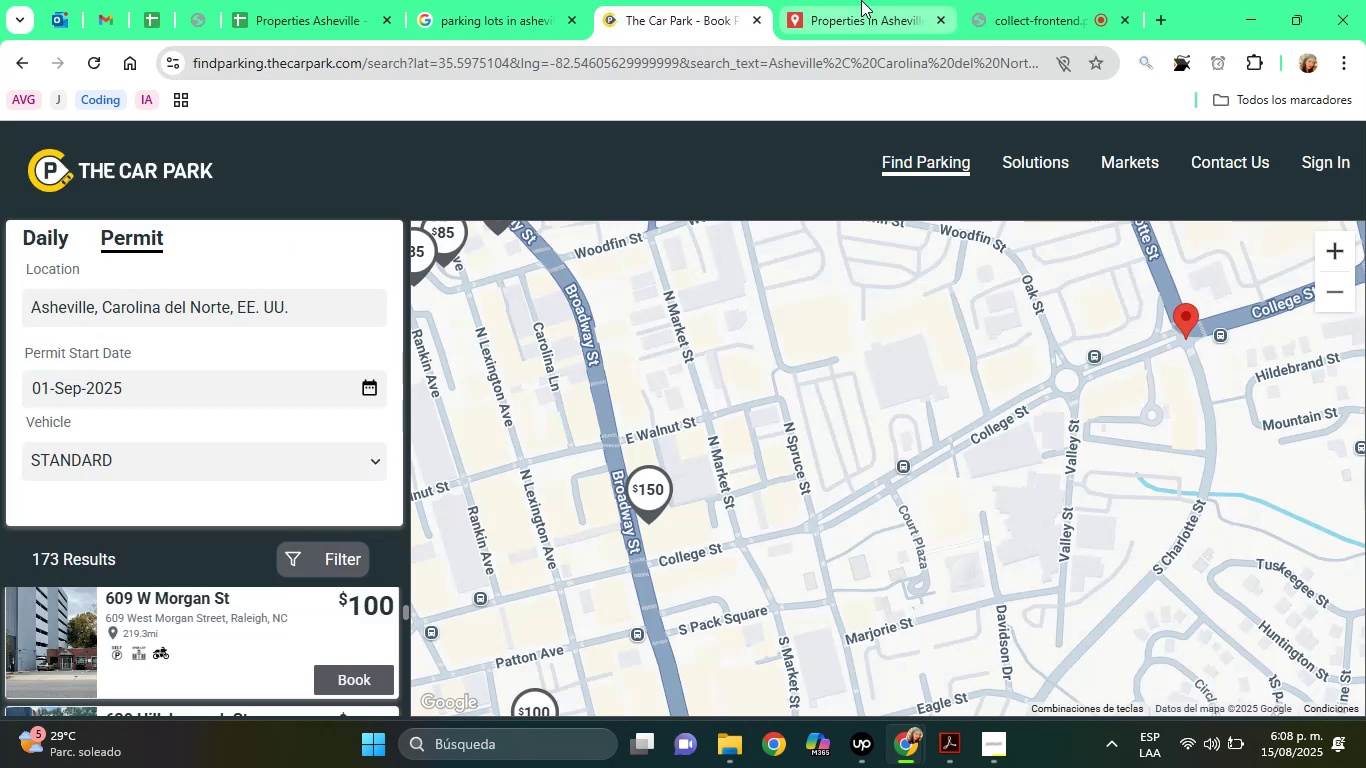 
left_click([861, 0])
 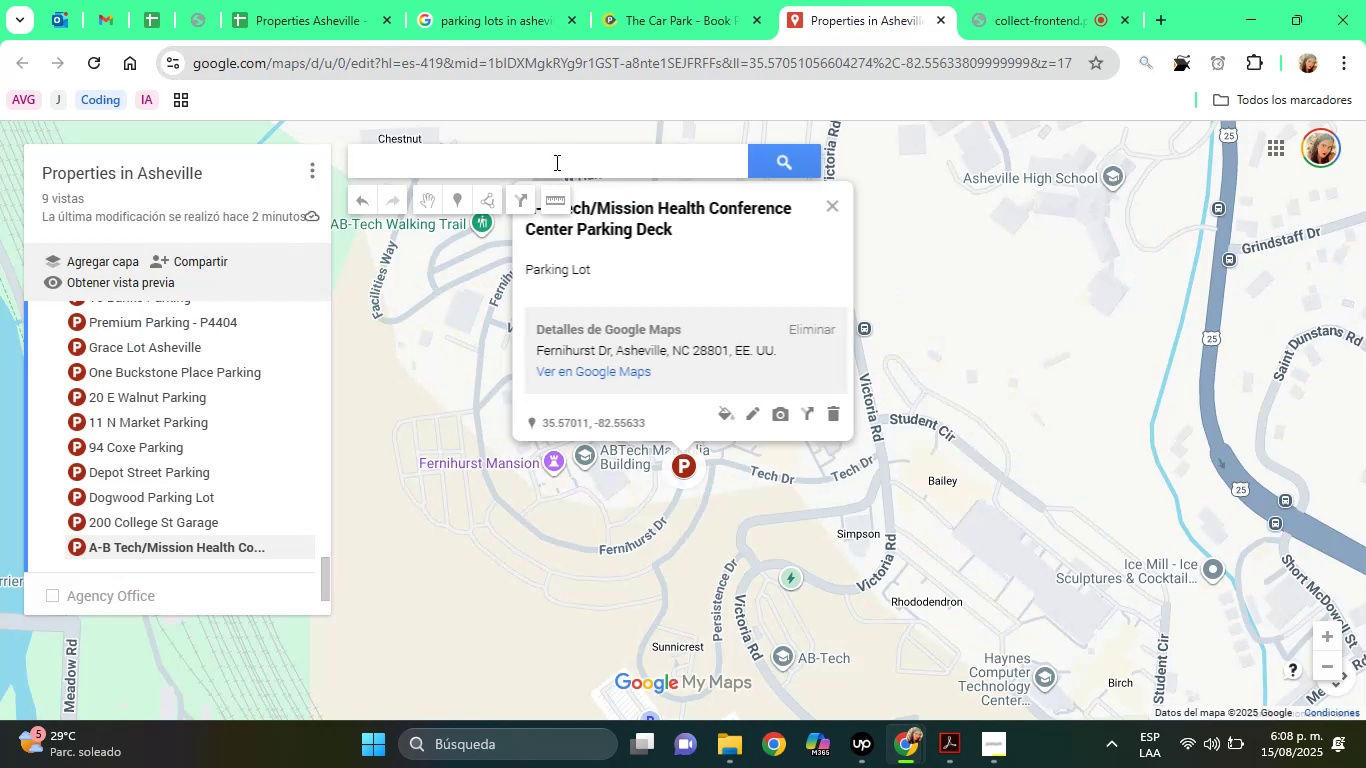 
left_click([555, 162])
 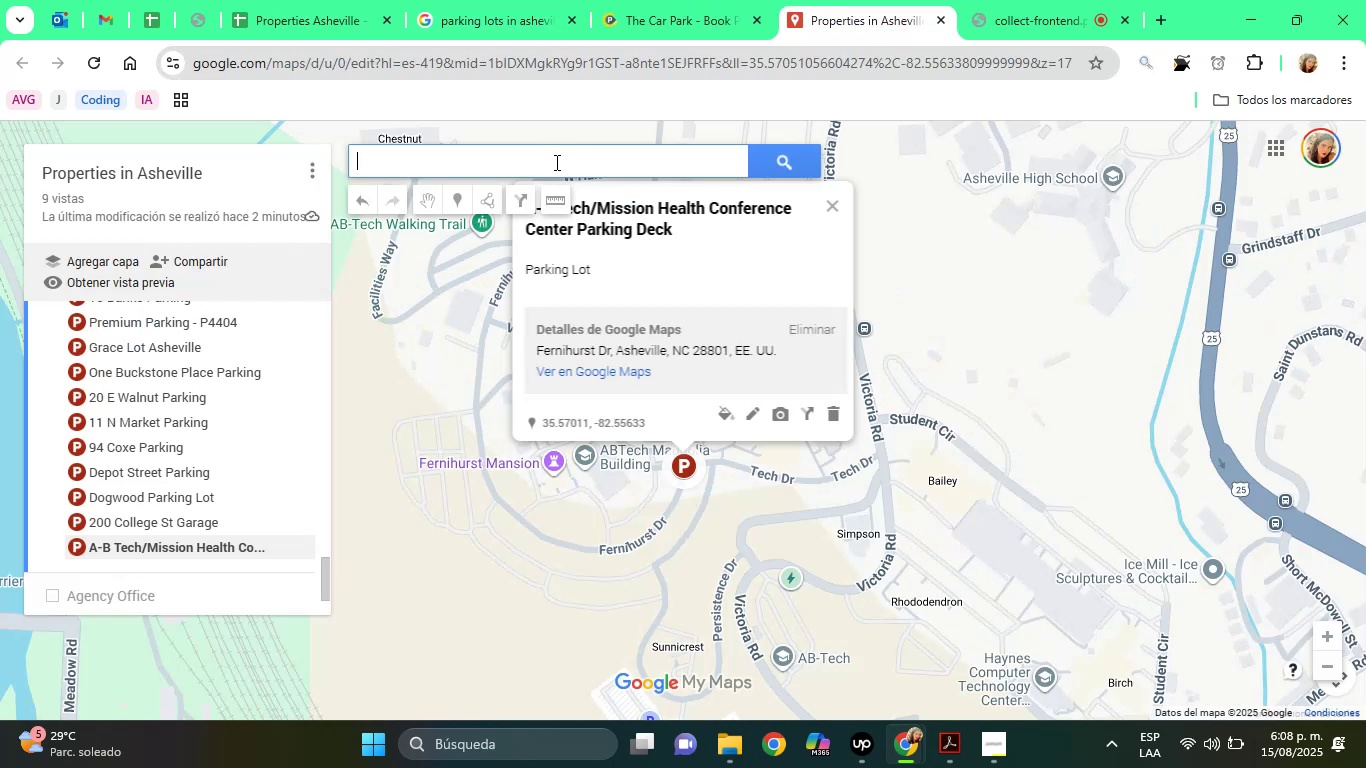 
right_click([555, 162])
 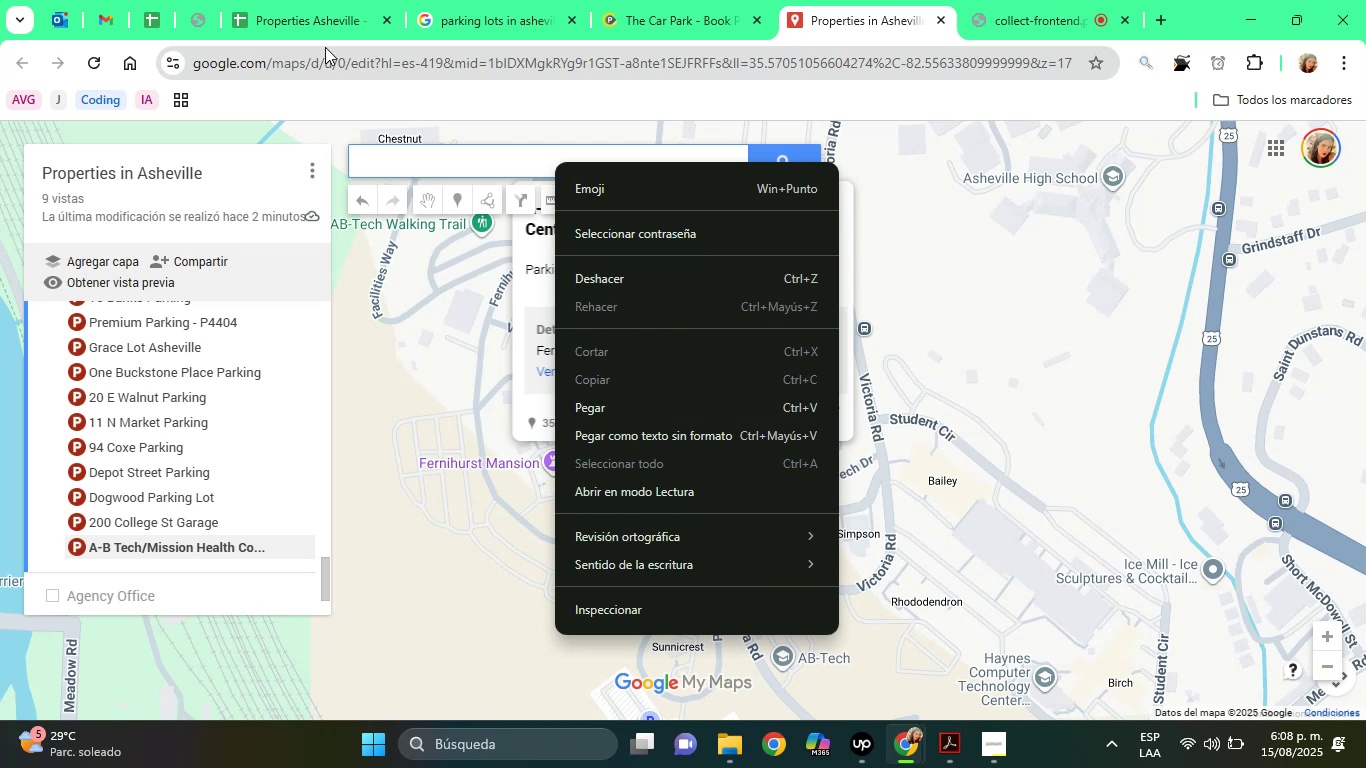 
left_click([298, 0])
 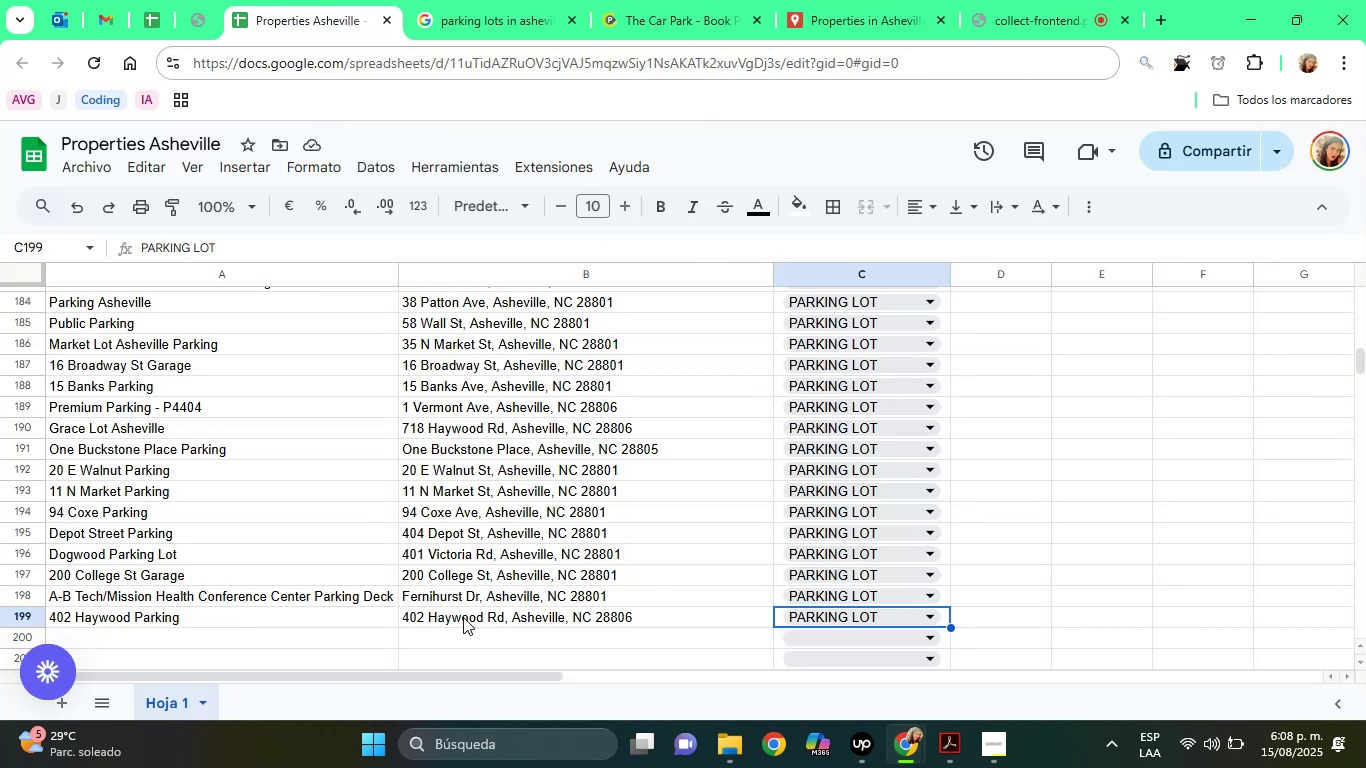 
left_click([463, 618])
 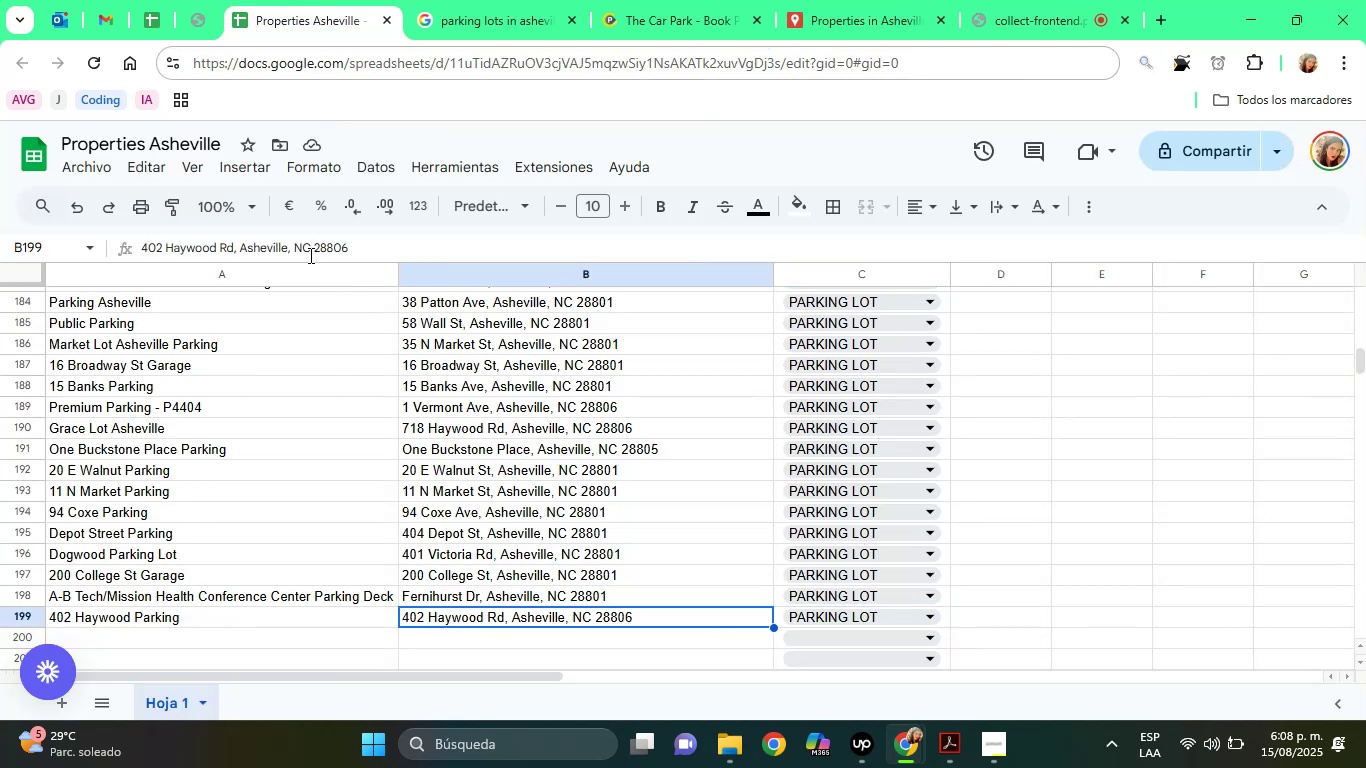 
double_click([309, 255])
 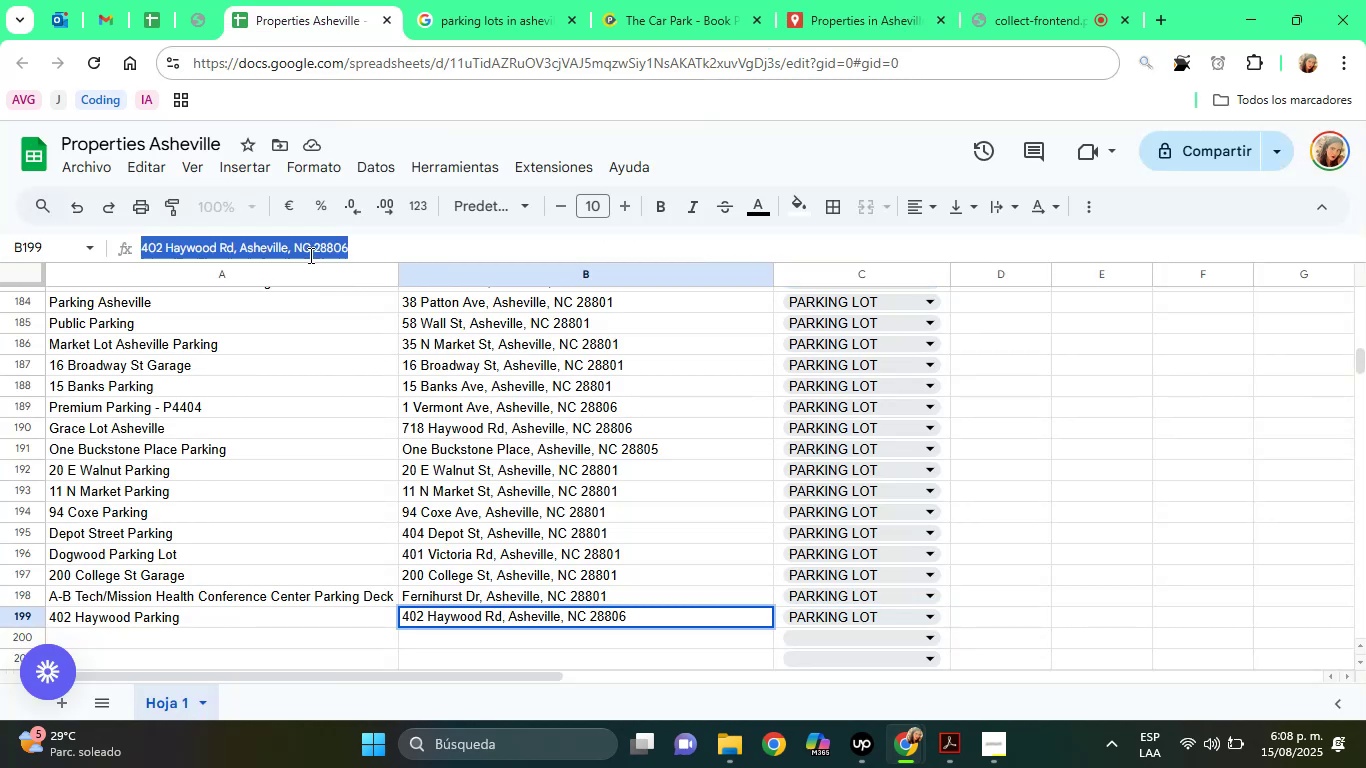 
triple_click([309, 255])
 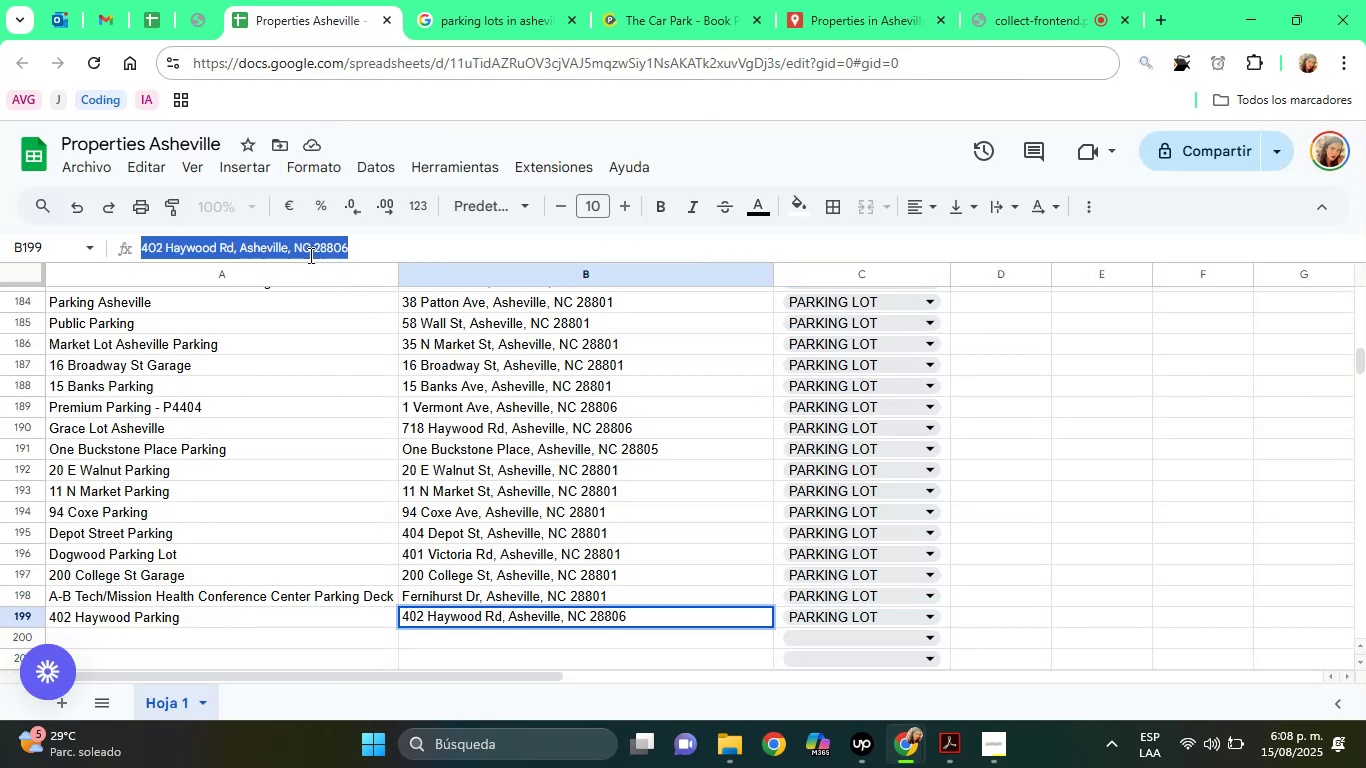 
right_click([309, 255])
 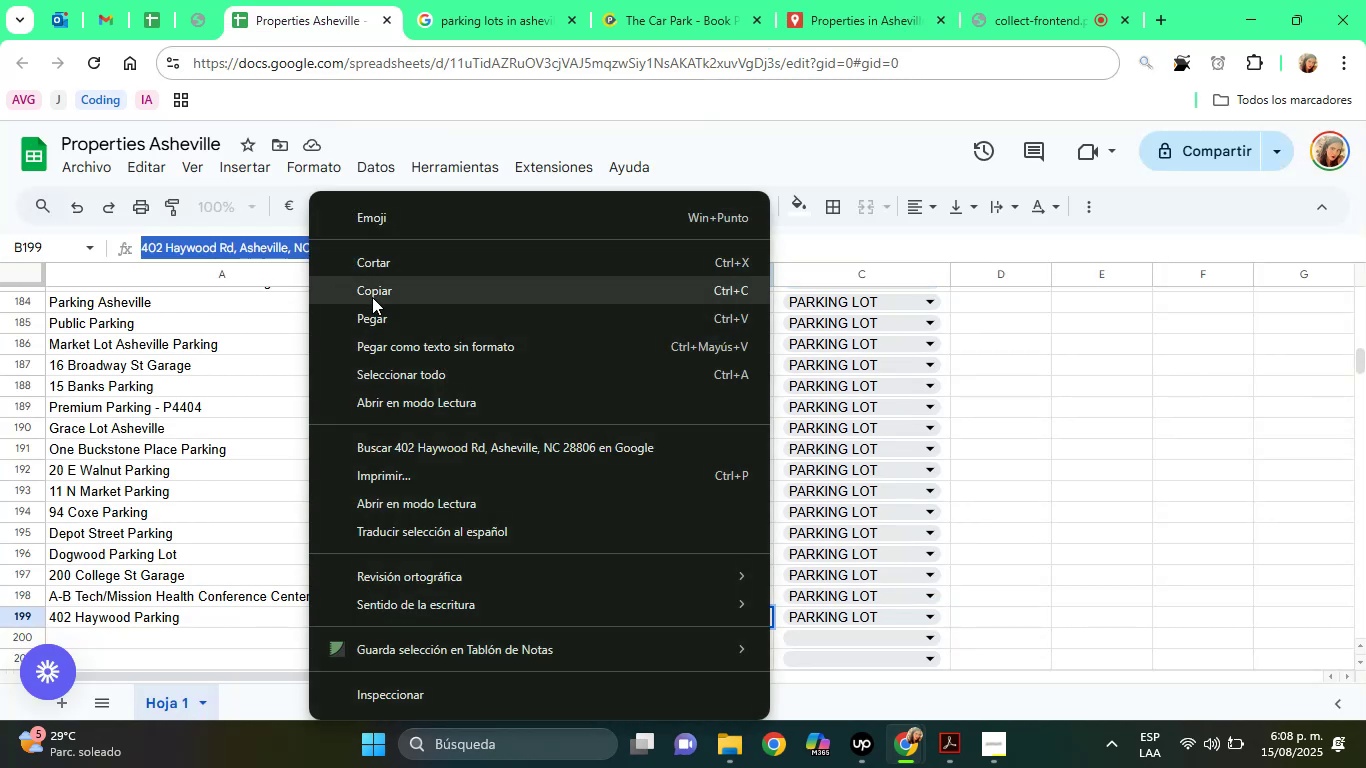 
left_click([374, 299])
 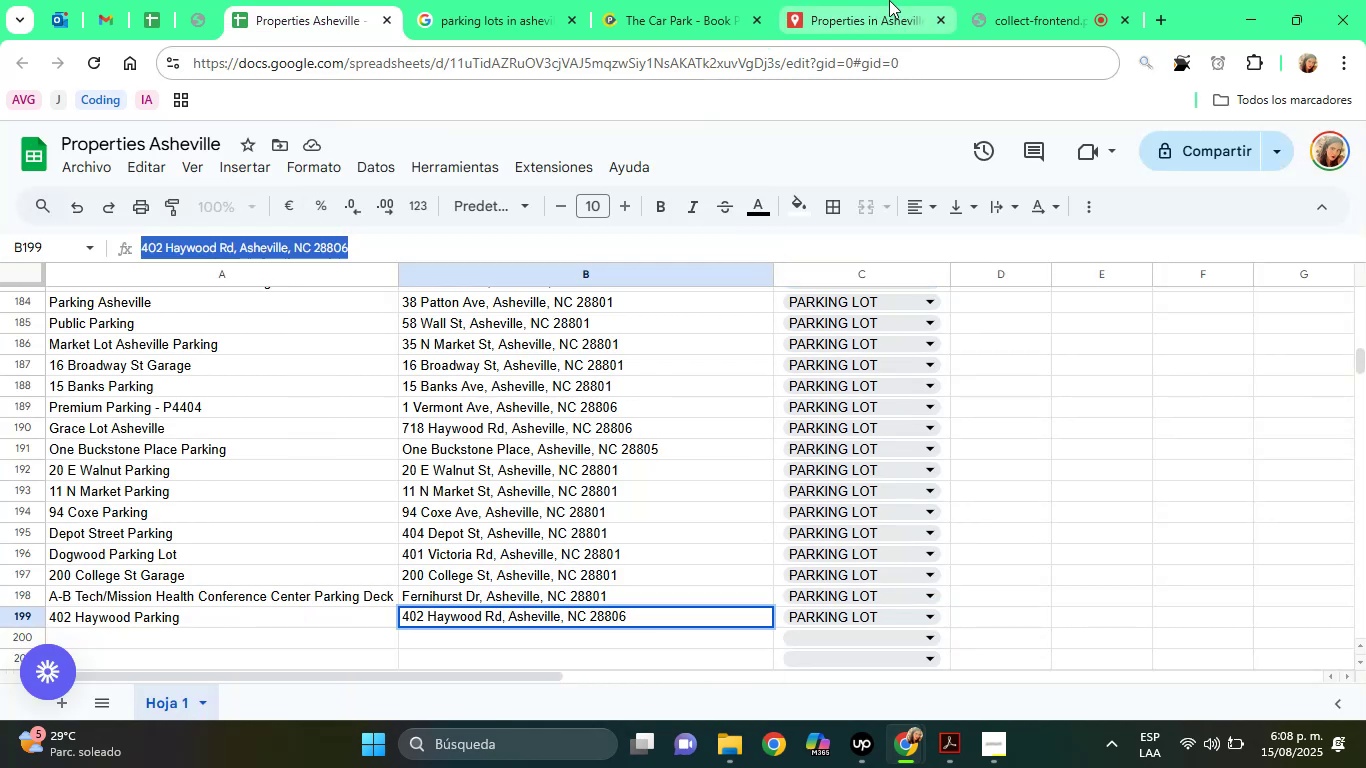 
left_click([889, 0])
 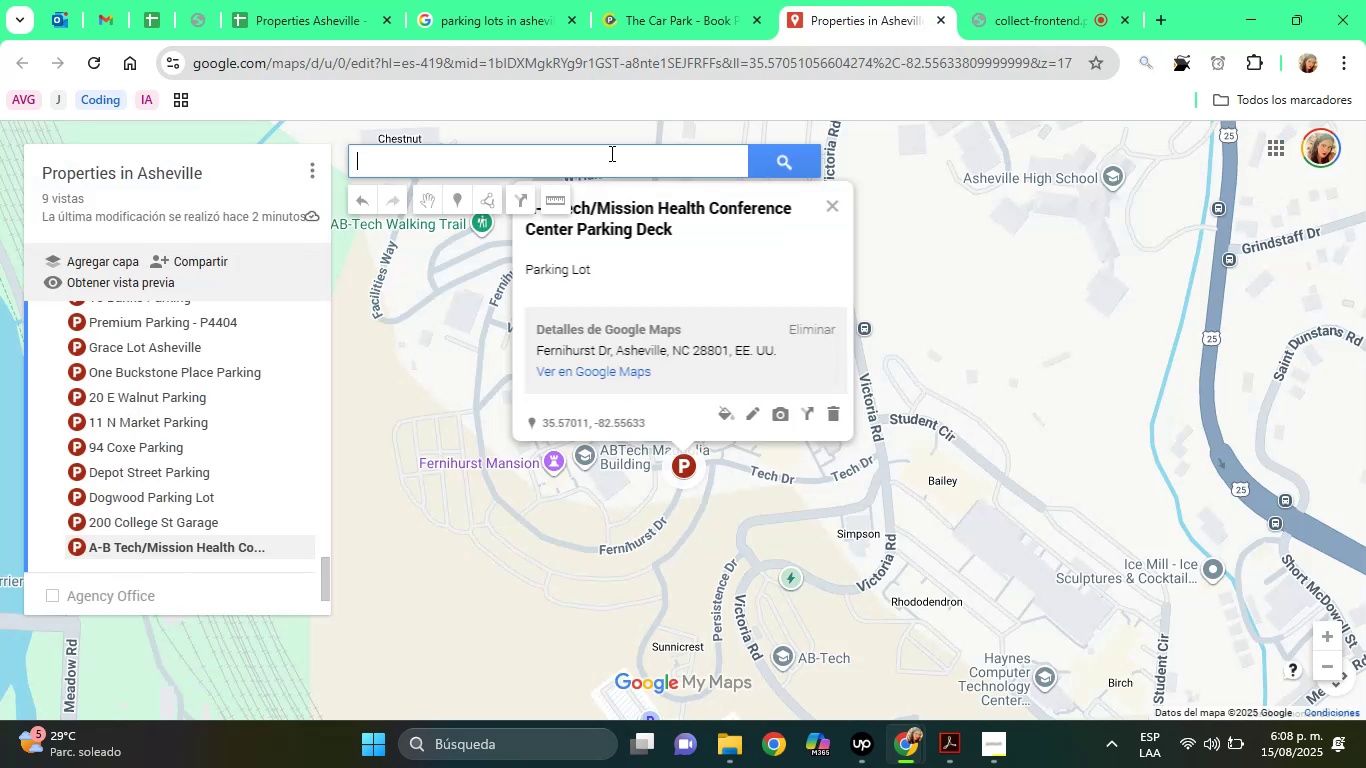 
right_click([610, 153])
 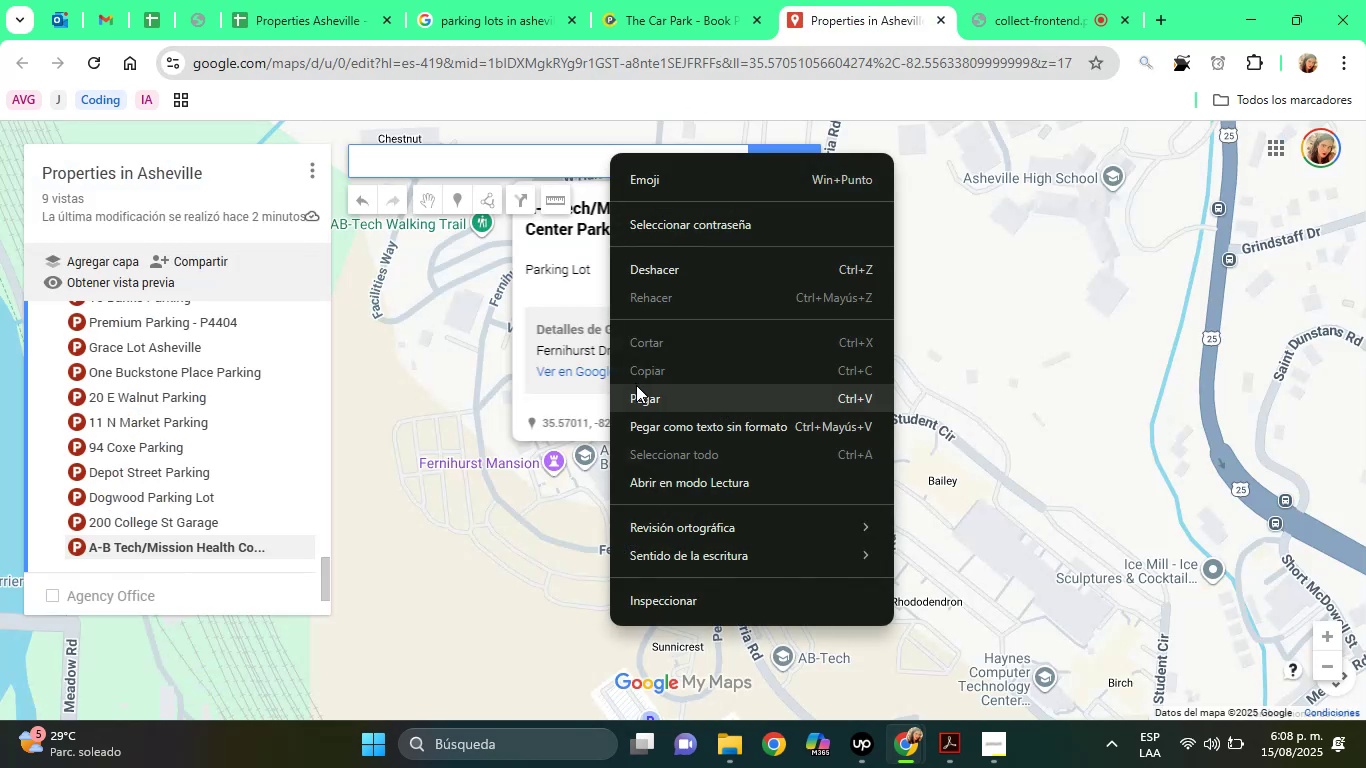 
left_click([636, 386])
 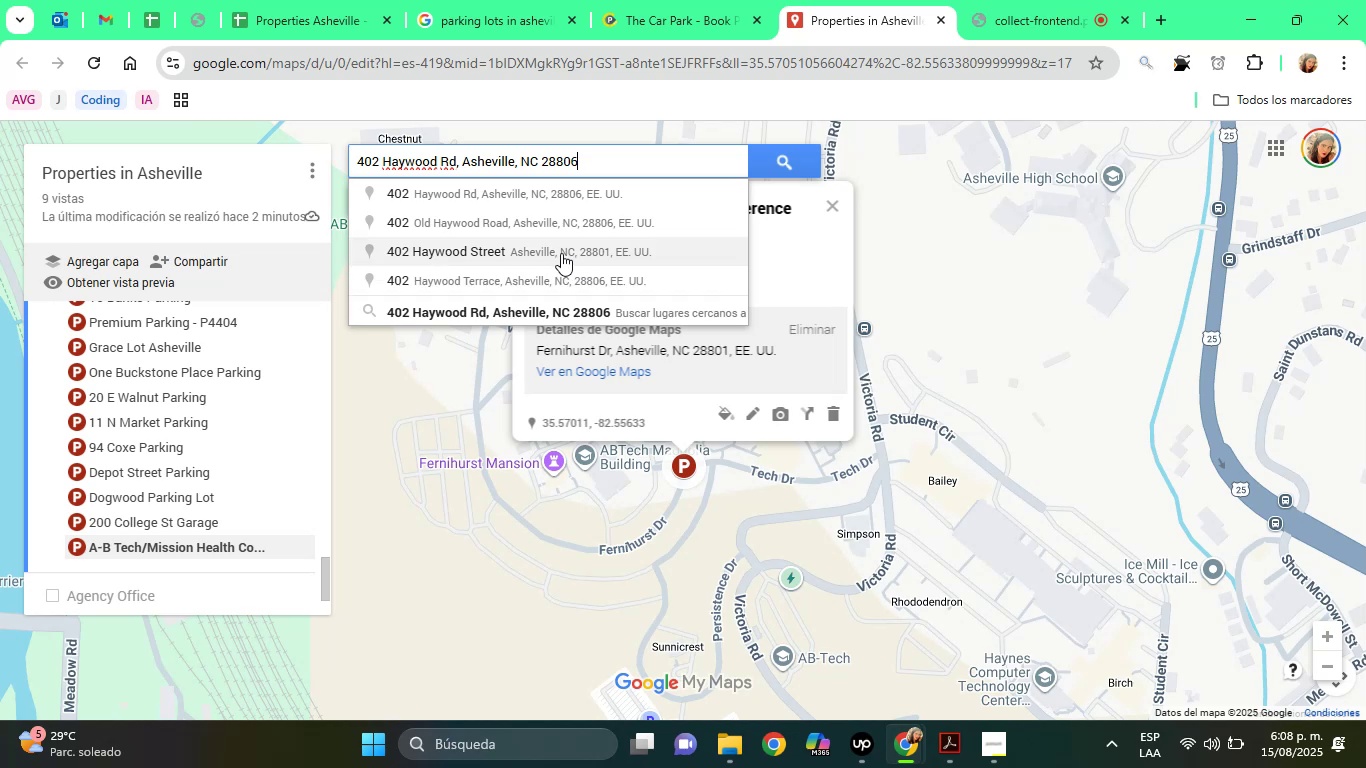 
left_click([563, 312])
 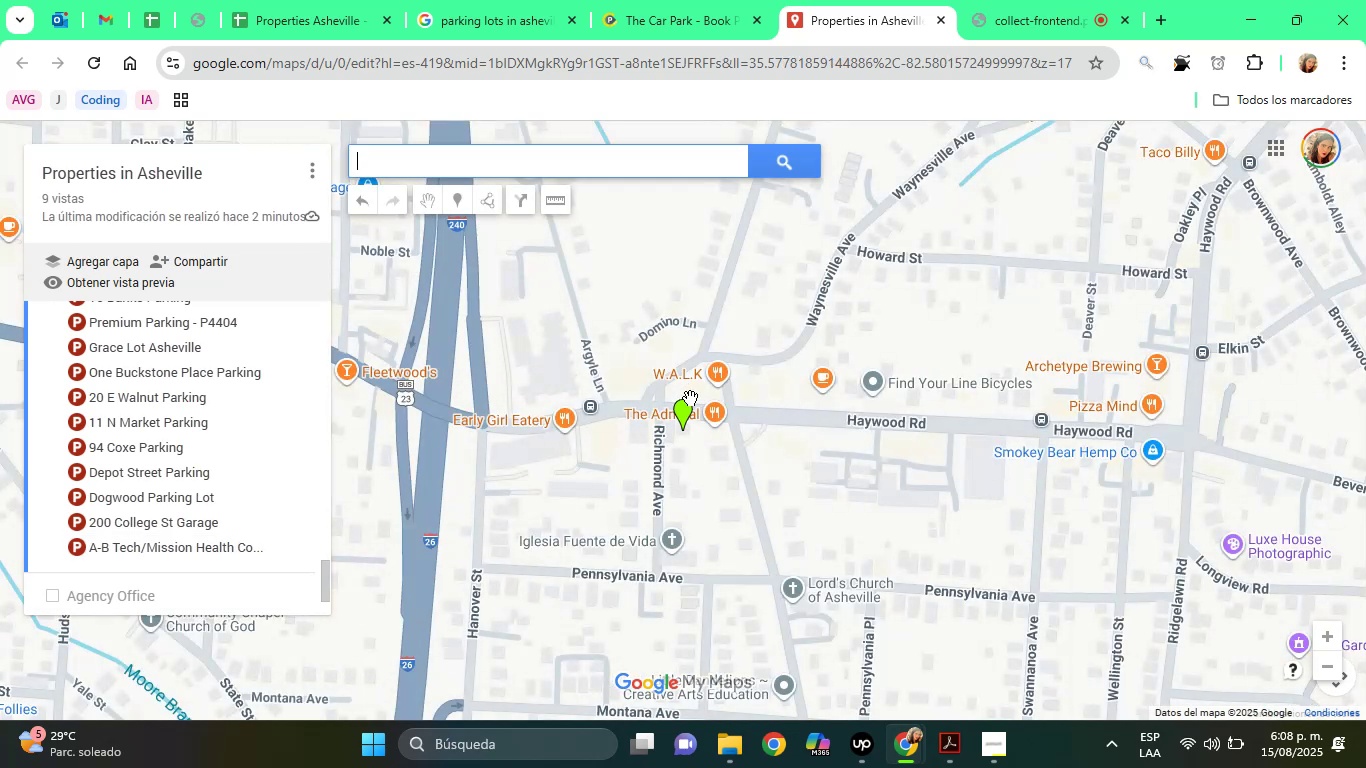 
left_click([685, 405])
 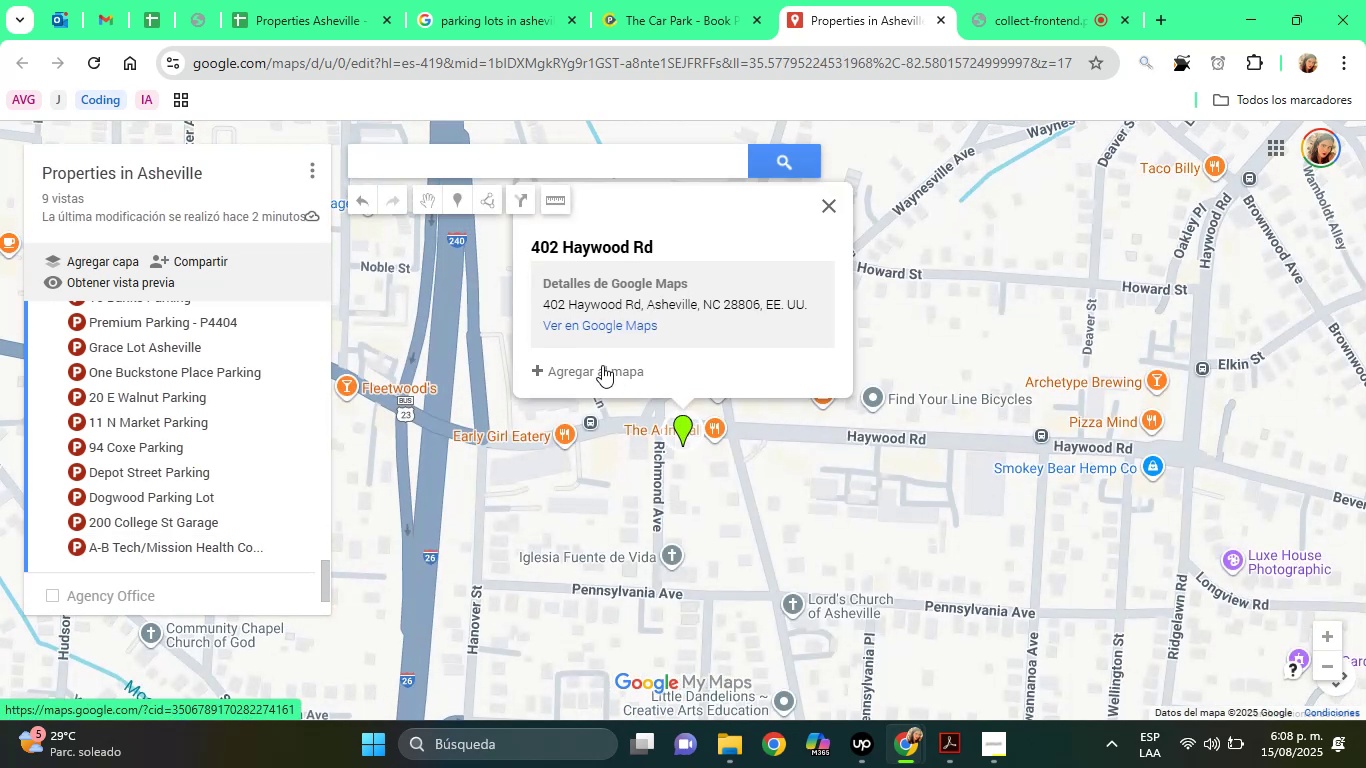 
left_click([604, 373])
 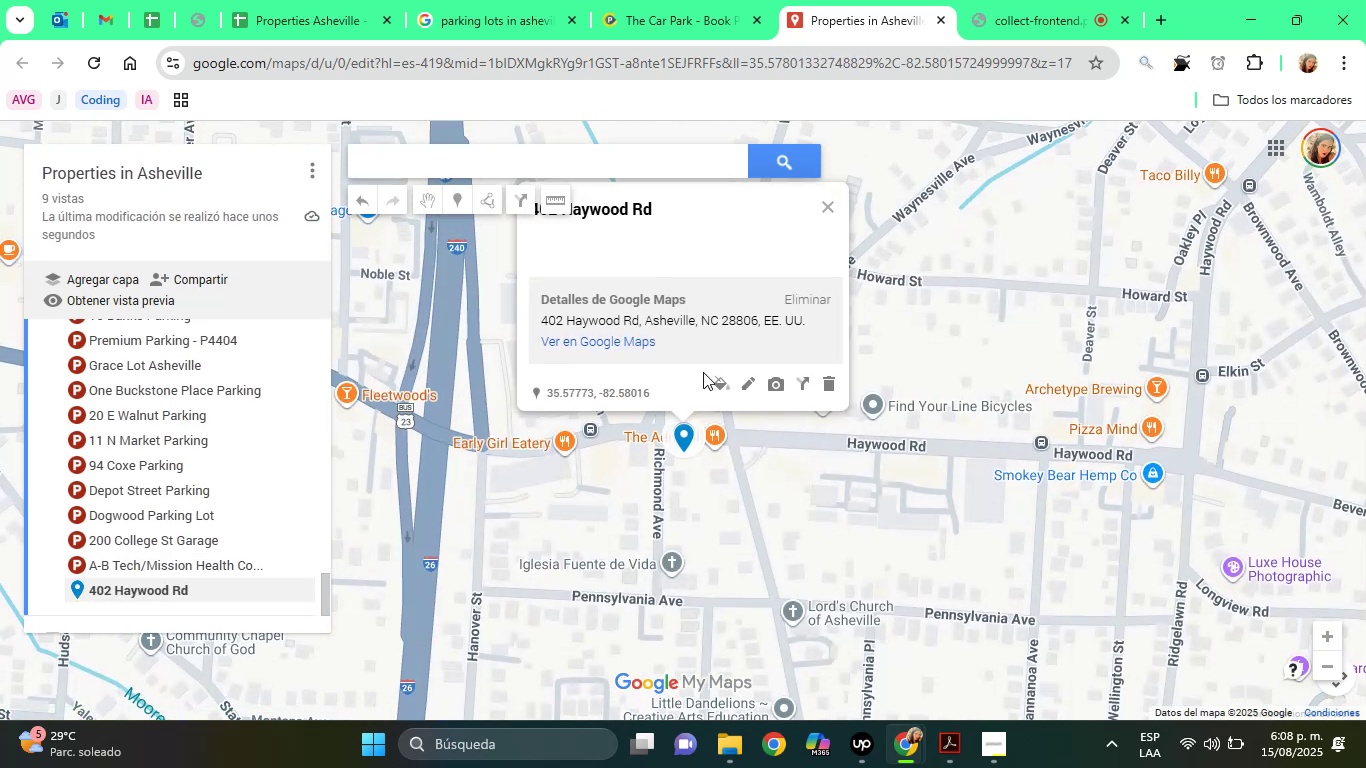 
left_click([720, 375])
 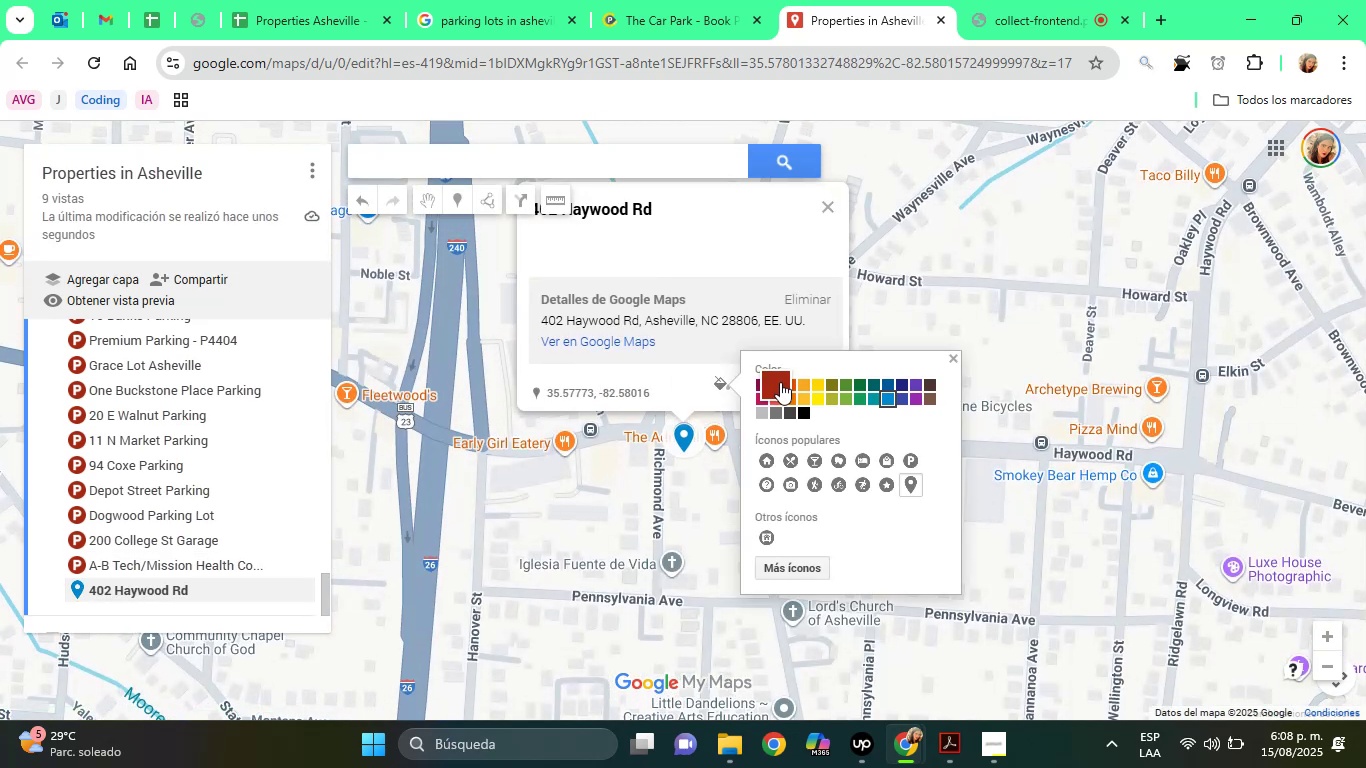 
left_click([780, 383])
 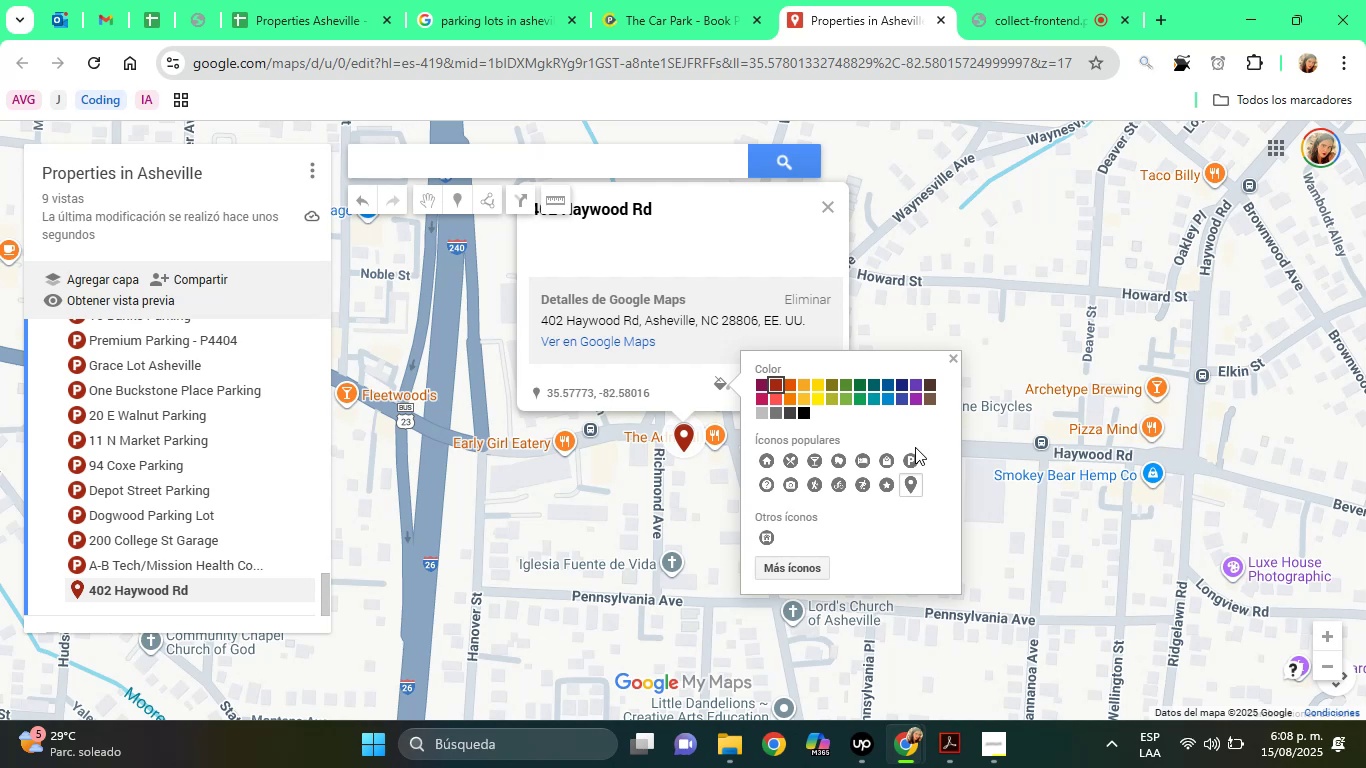 
left_click([912, 459])
 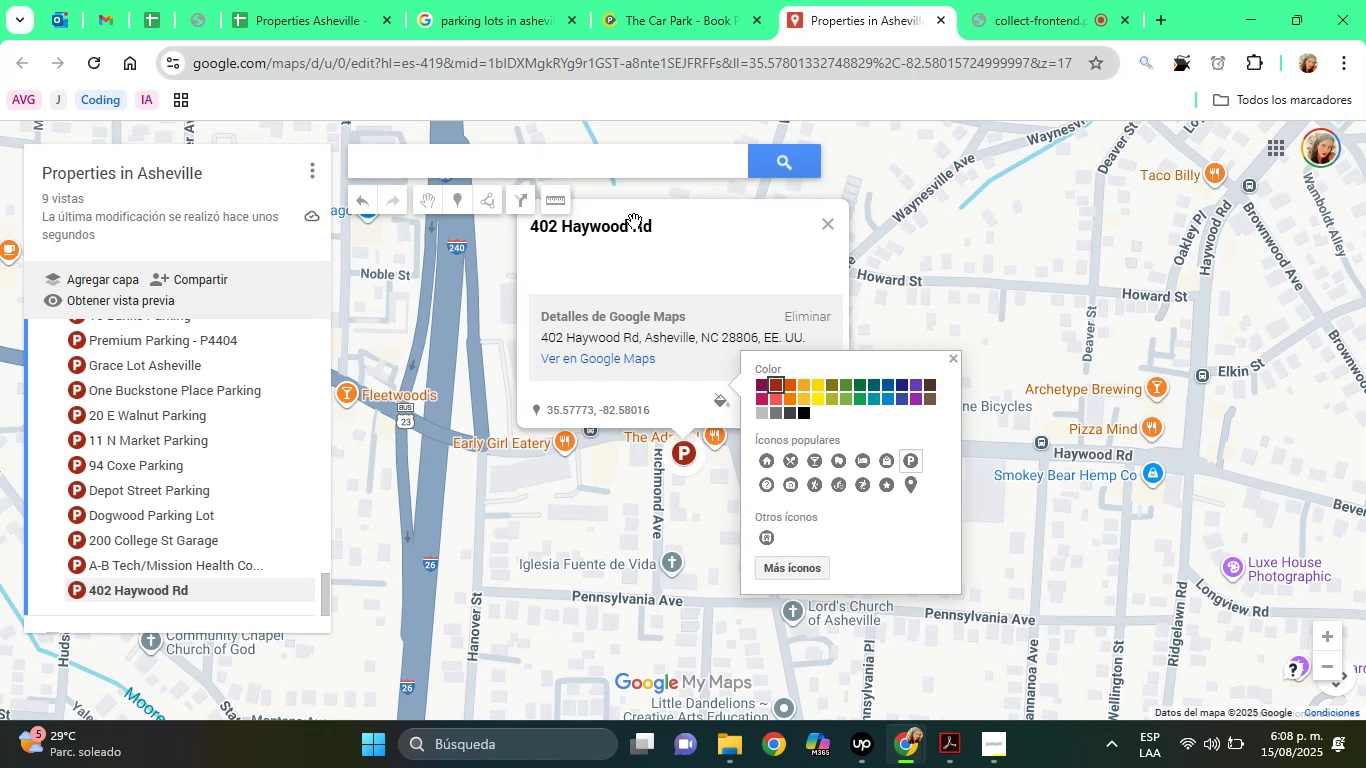 
left_click([650, 284])
 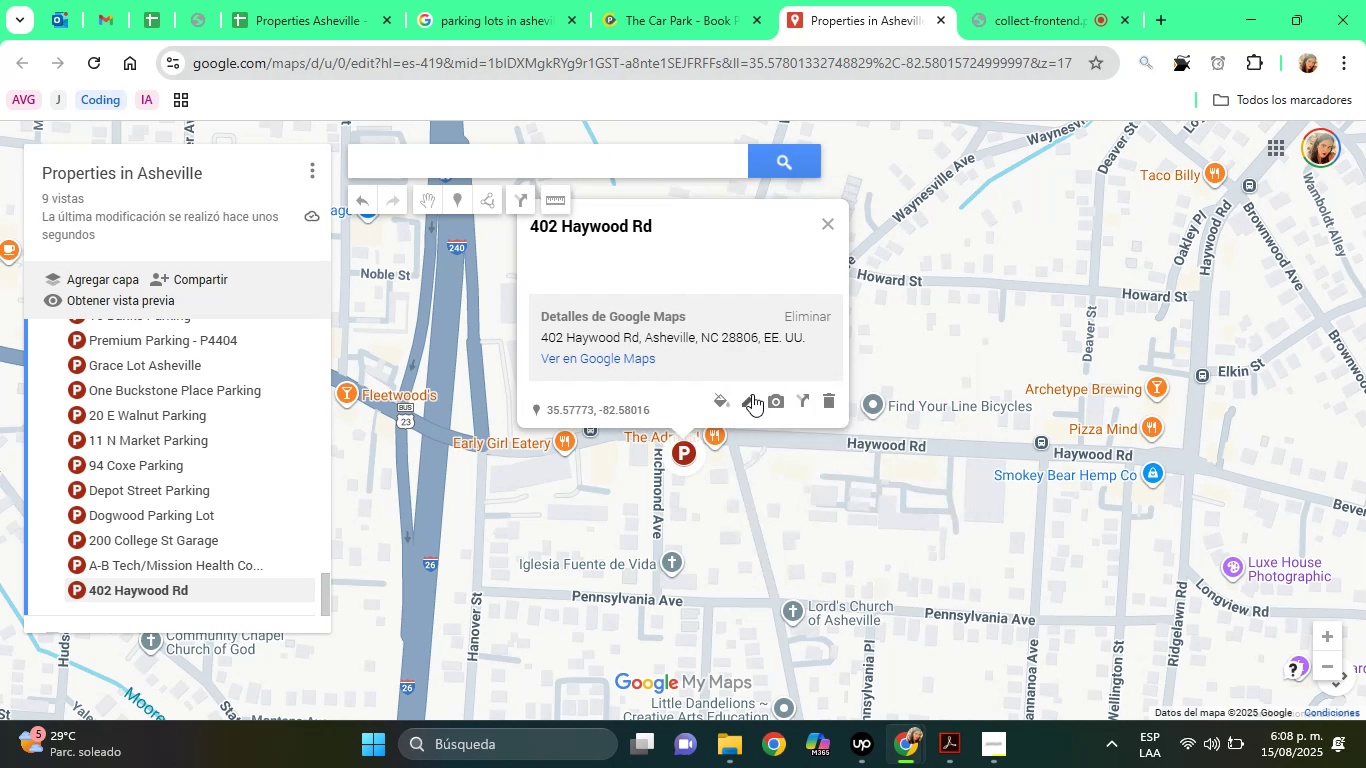 
left_click([752, 394])
 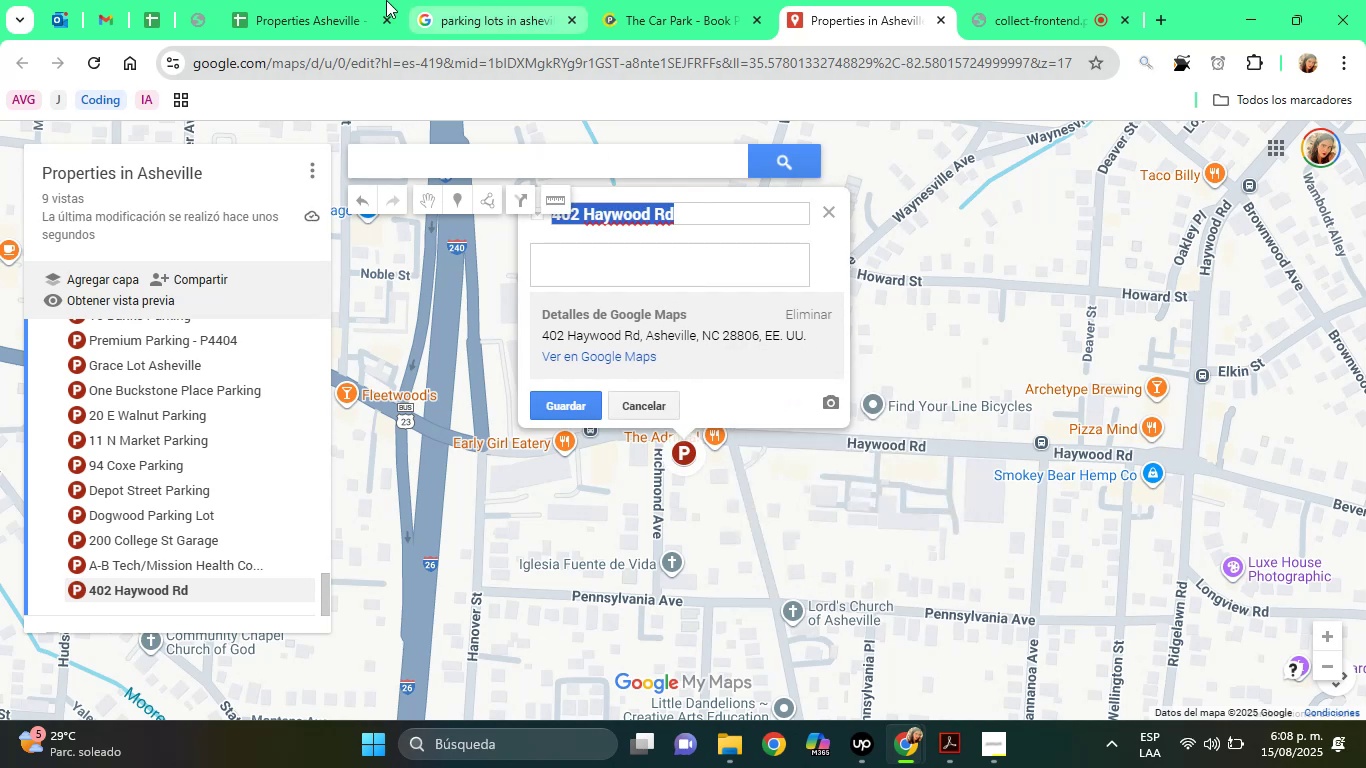 
left_click([332, 0])
 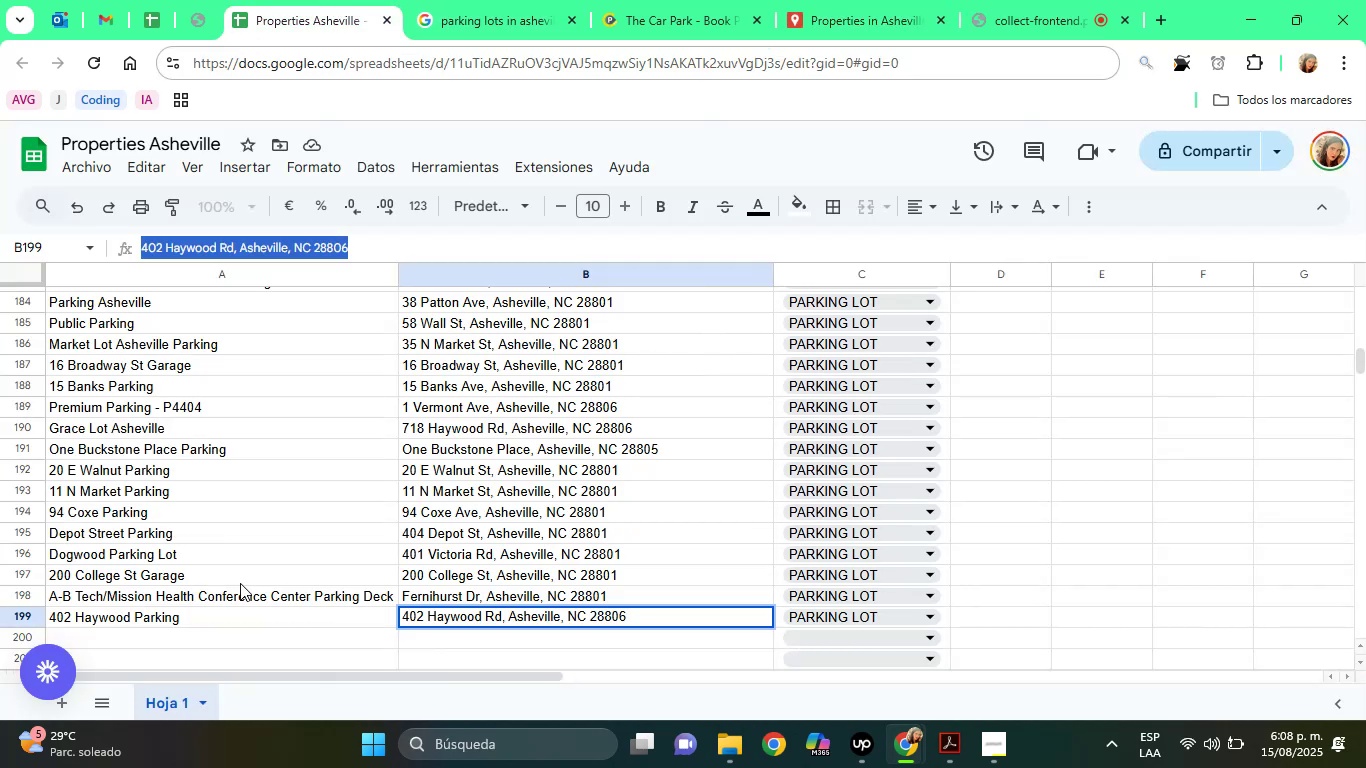 
left_click([187, 619])
 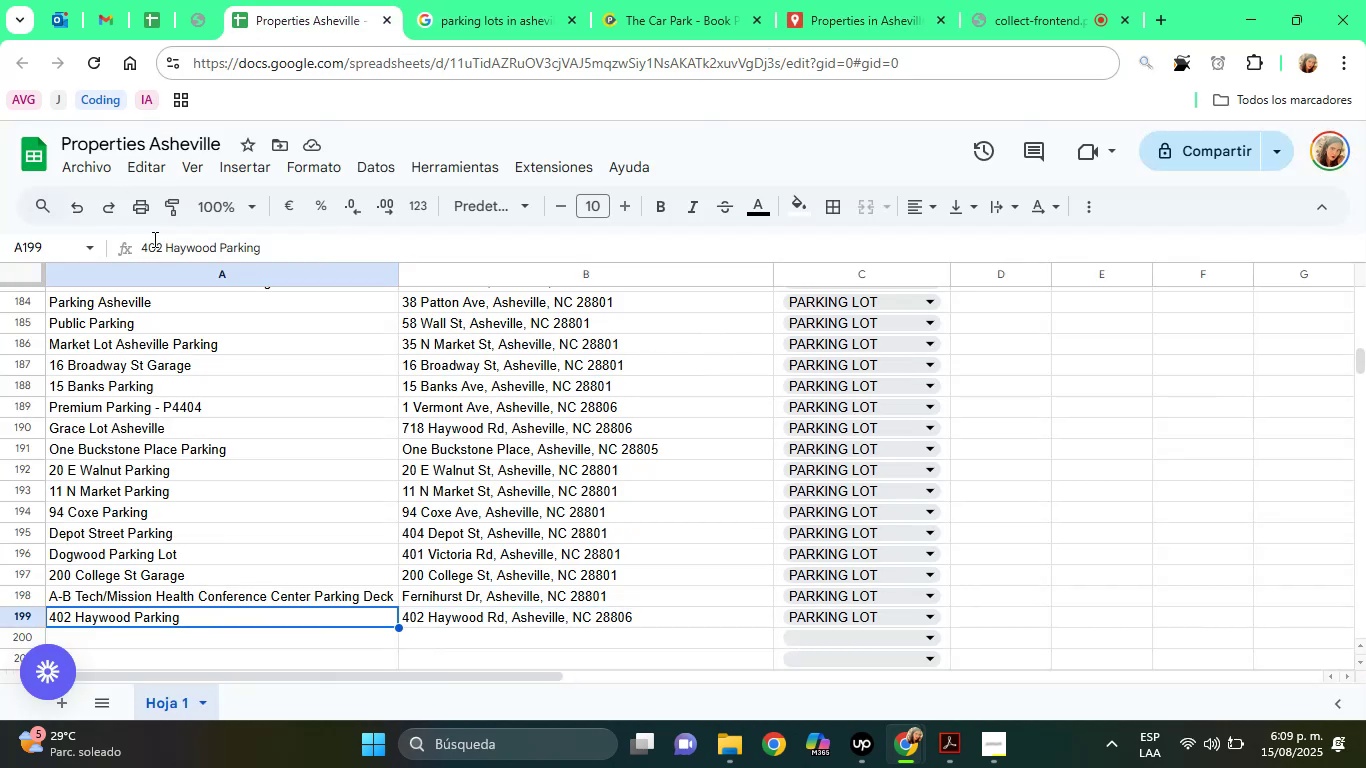 
double_click([182, 245])
 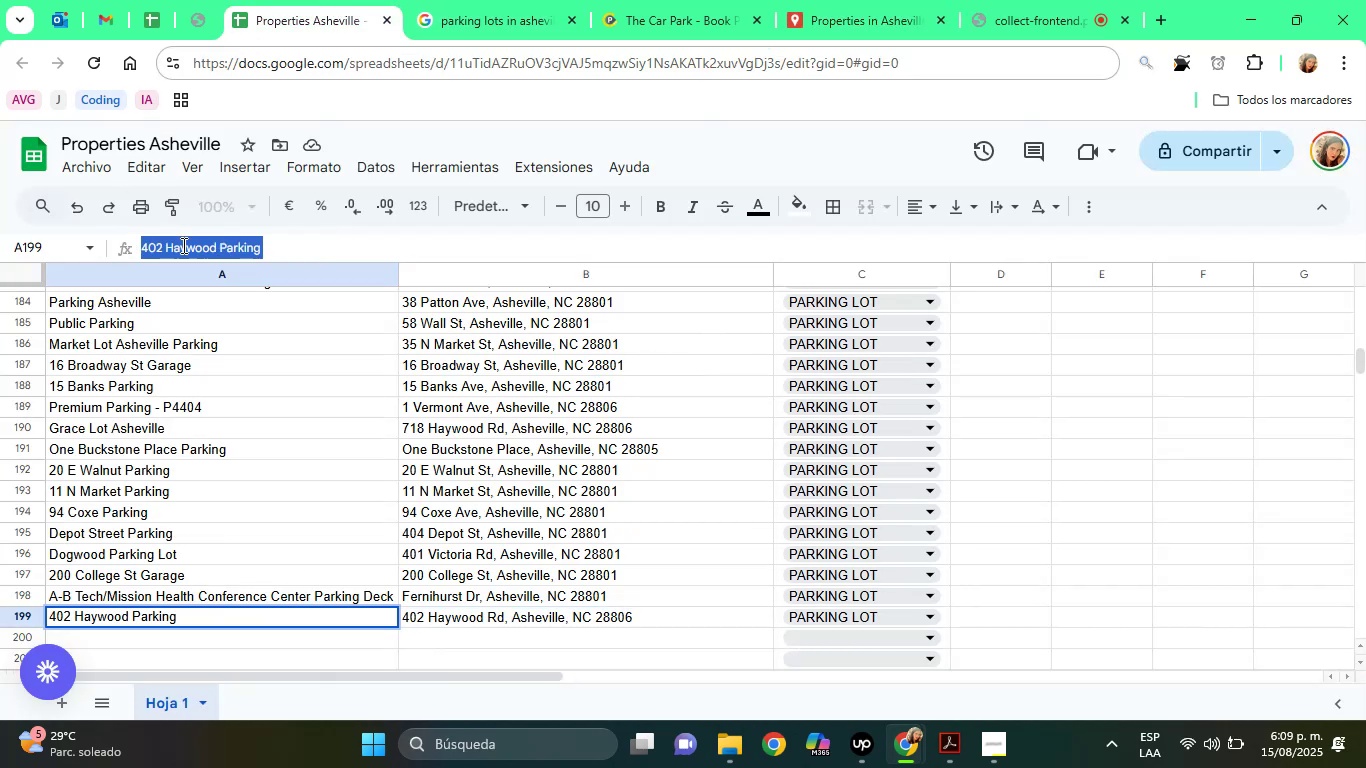 
triple_click([182, 245])
 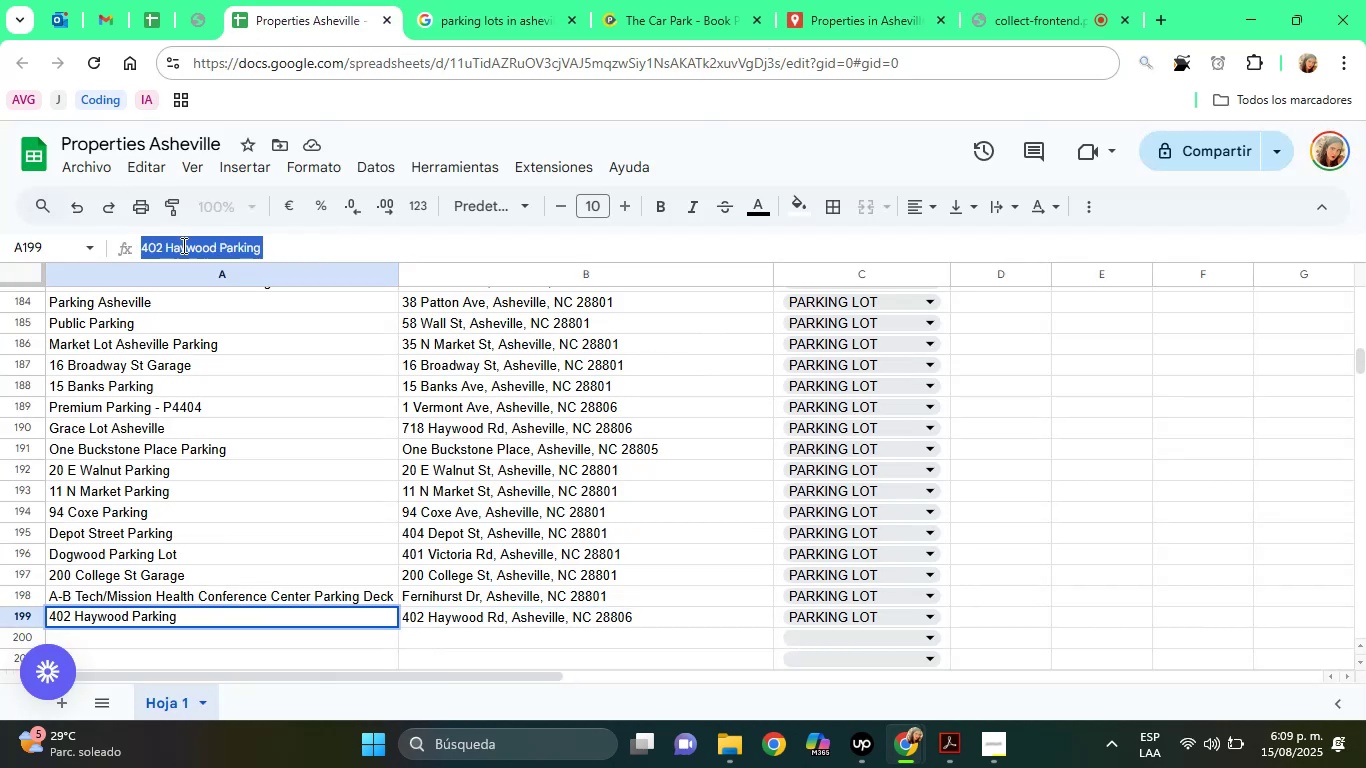 
right_click([182, 245])
 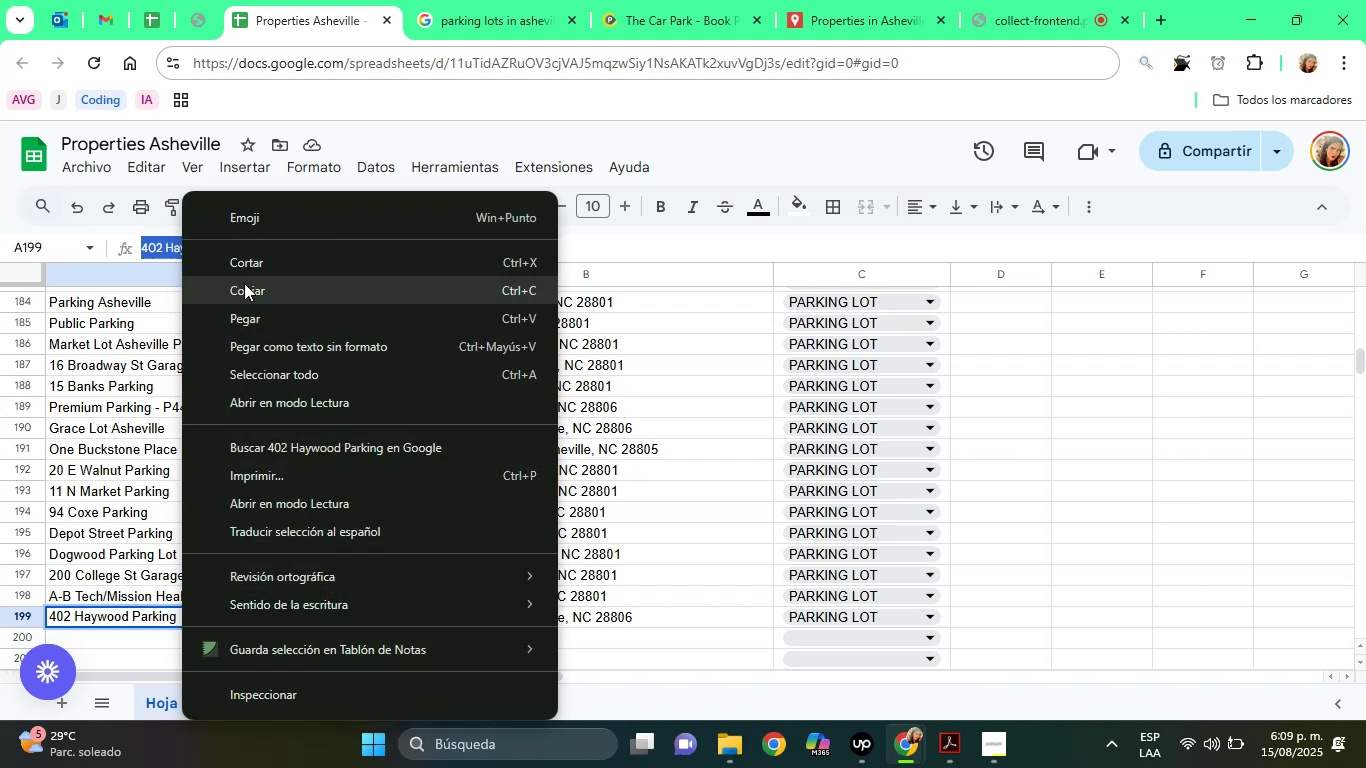 
left_click([244, 284])
 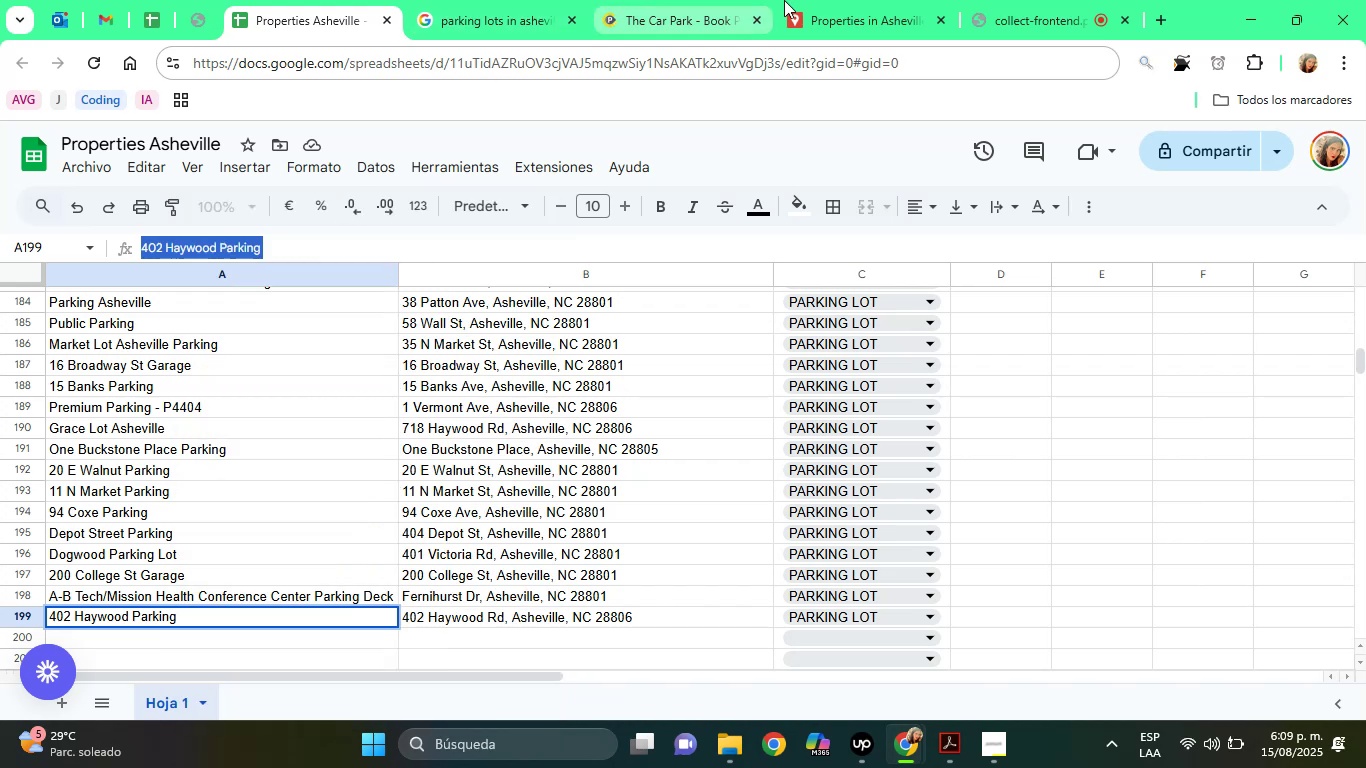 
left_click([806, 0])
 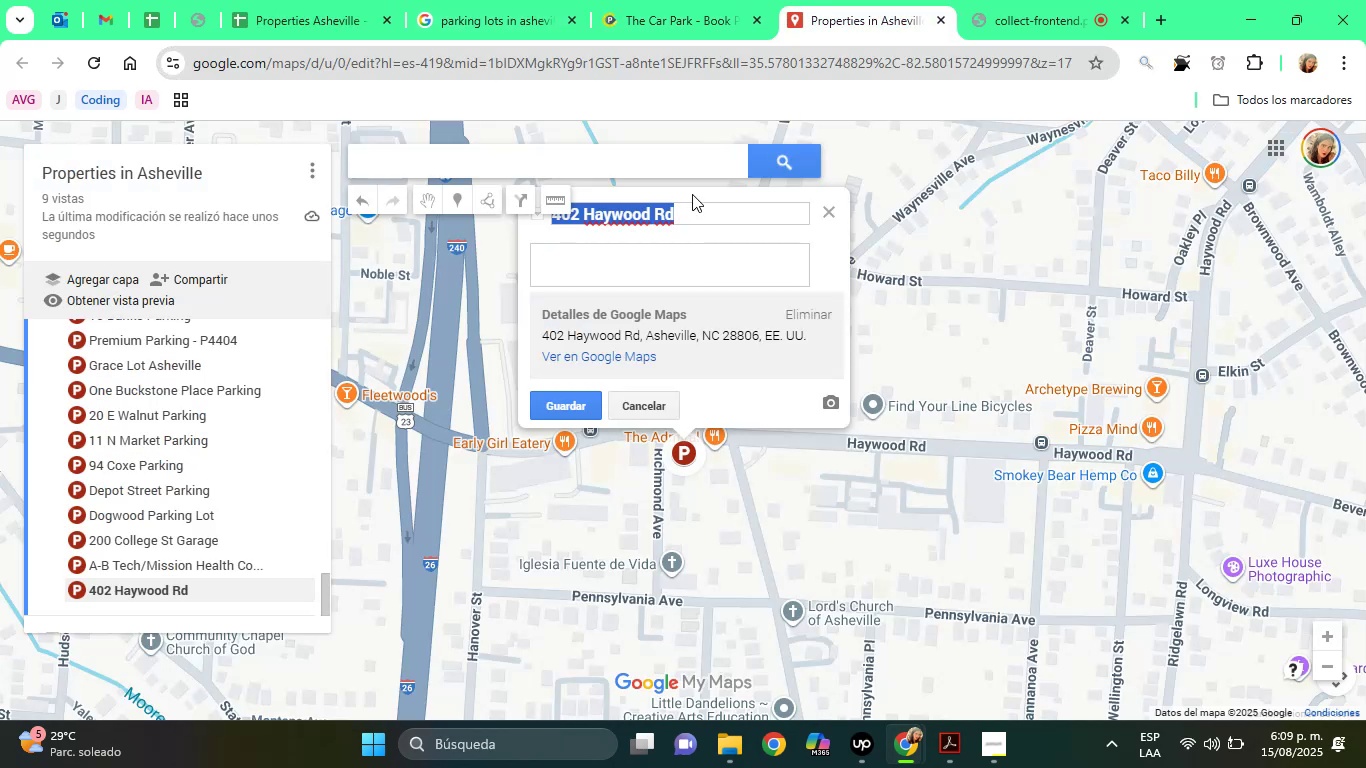 
right_click([680, 205])
 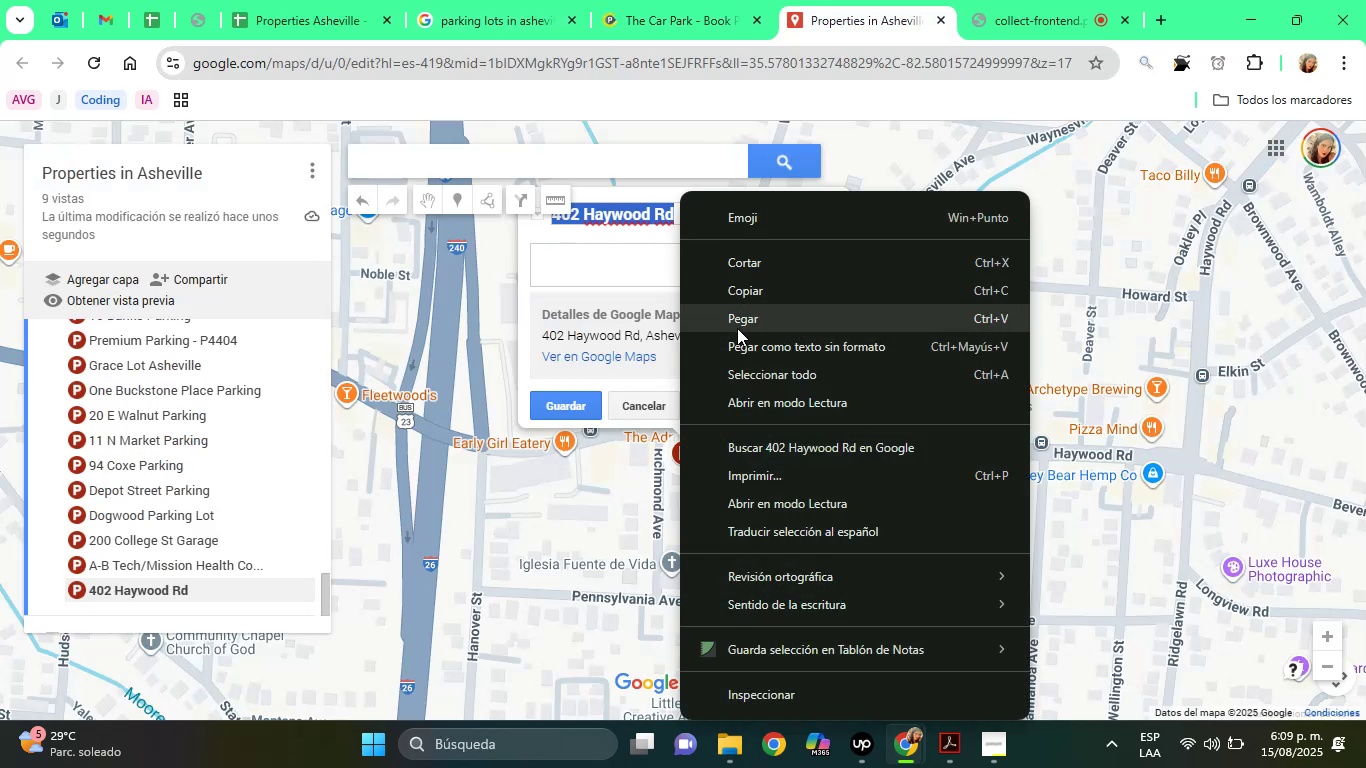 
left_click([737, 328])
 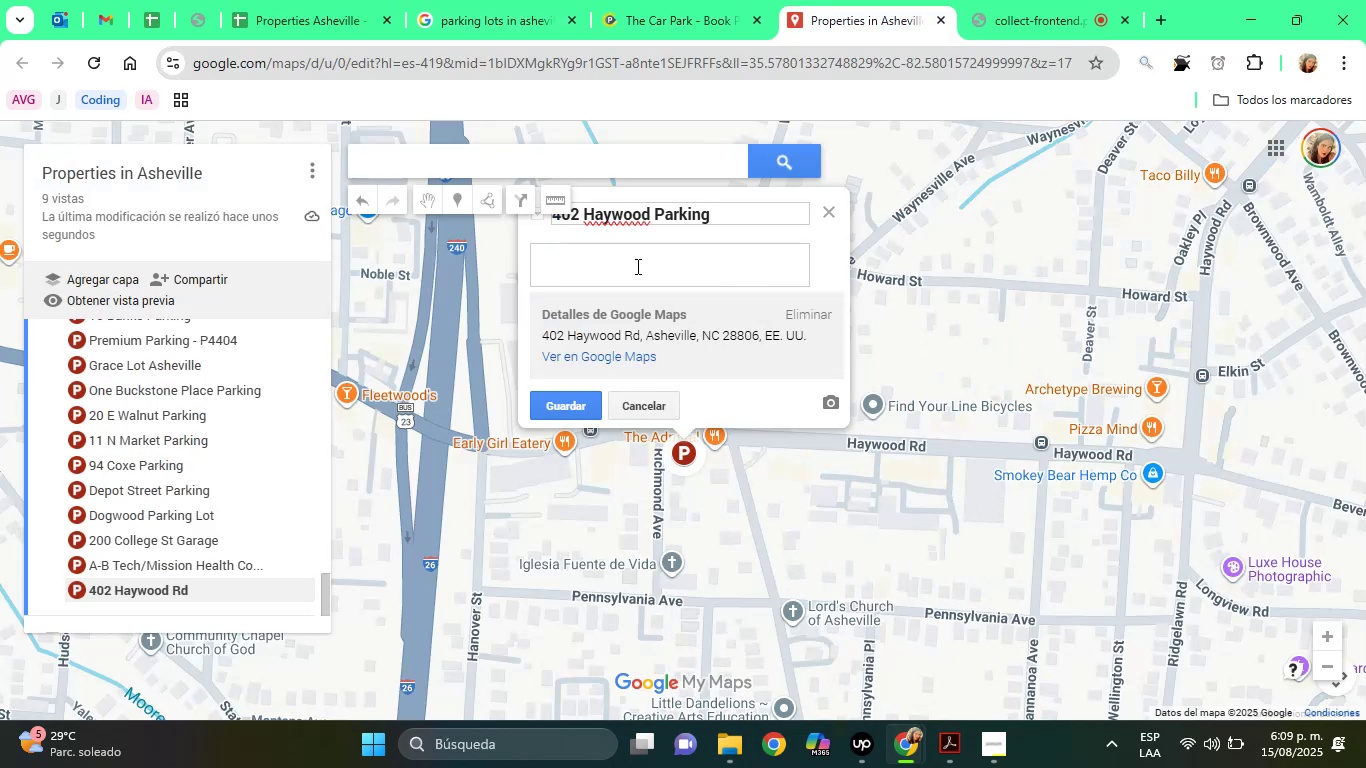 
left_click([636, 266])
 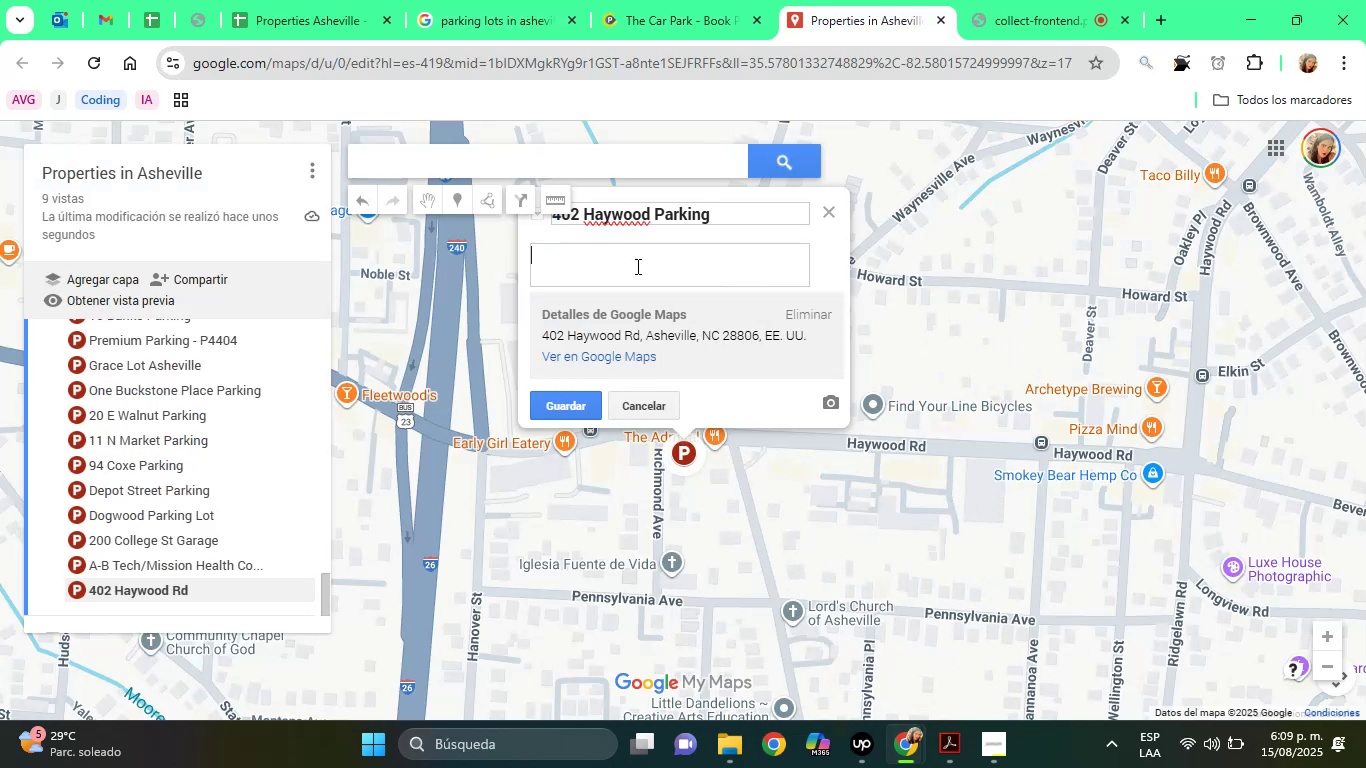 
type(Parking Lot)
 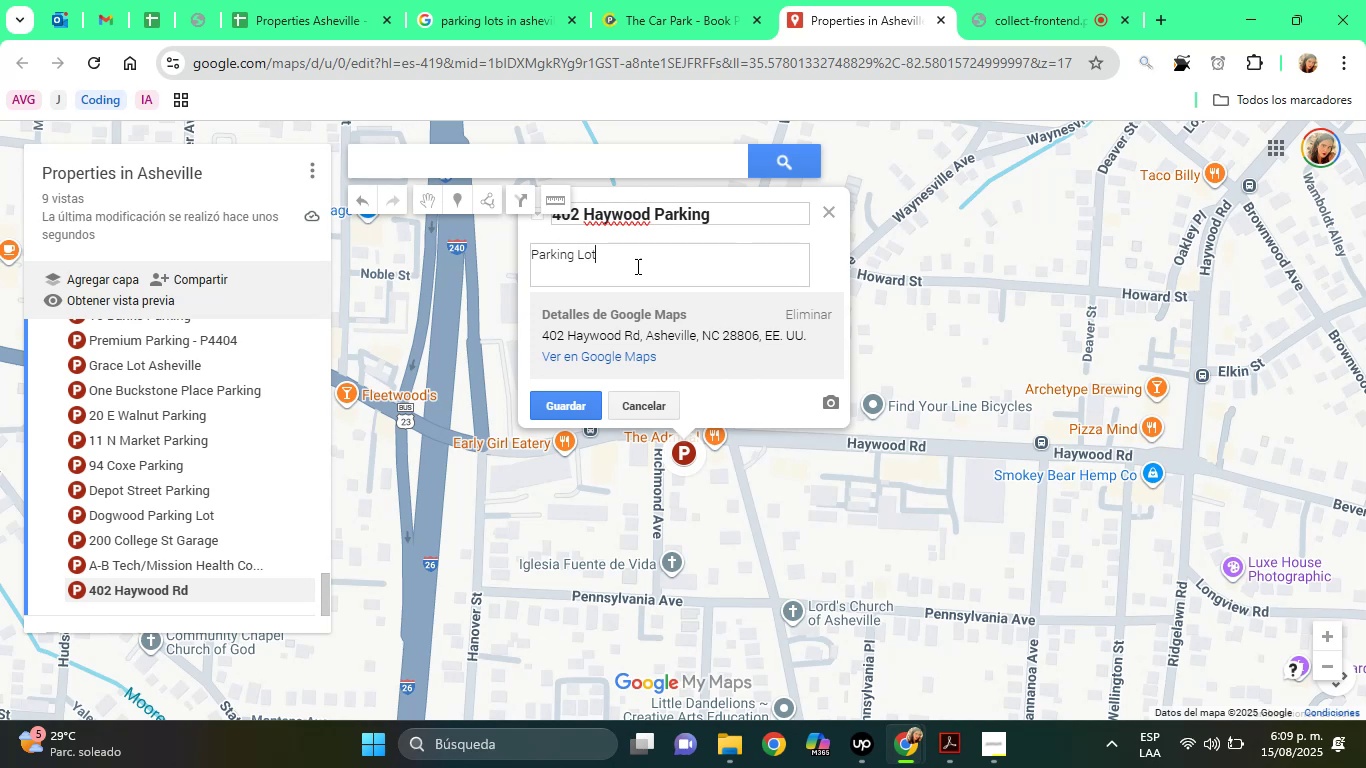 
 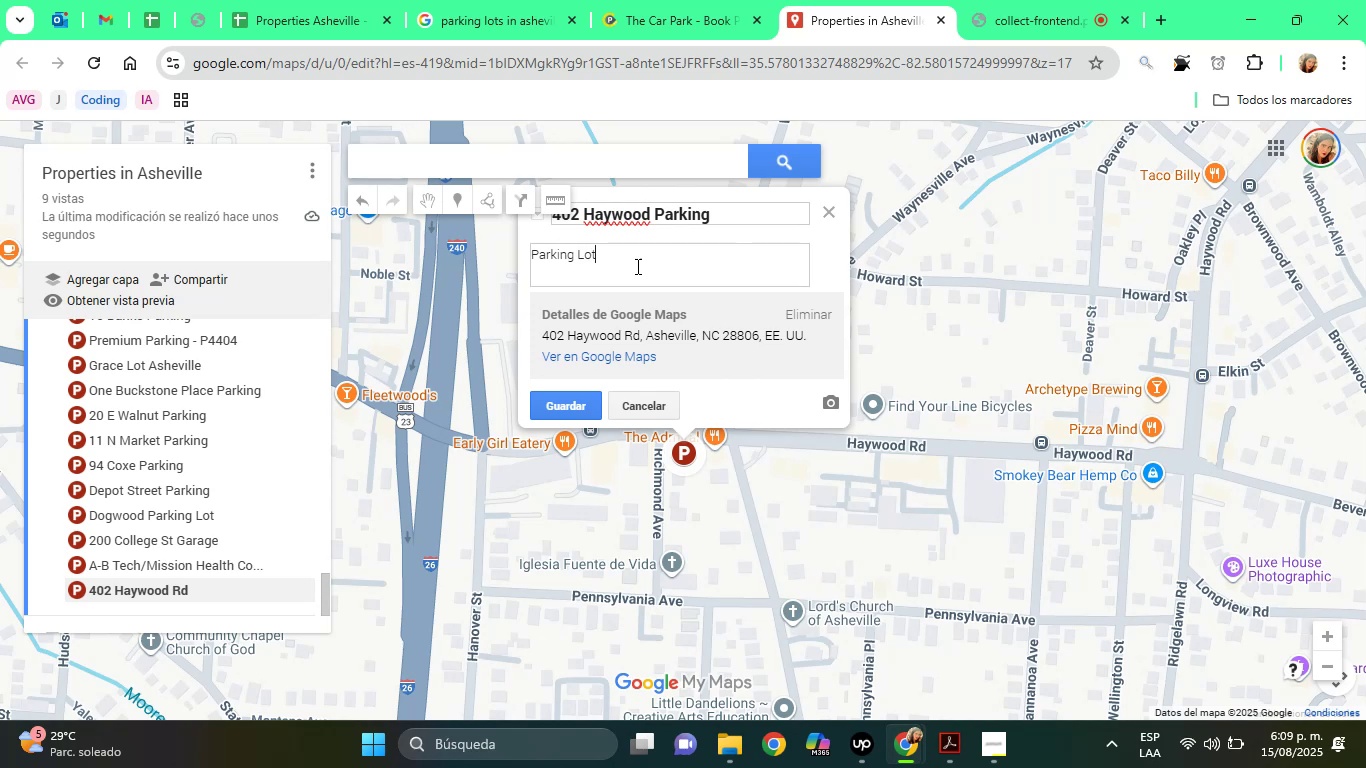 
key(Enter)
 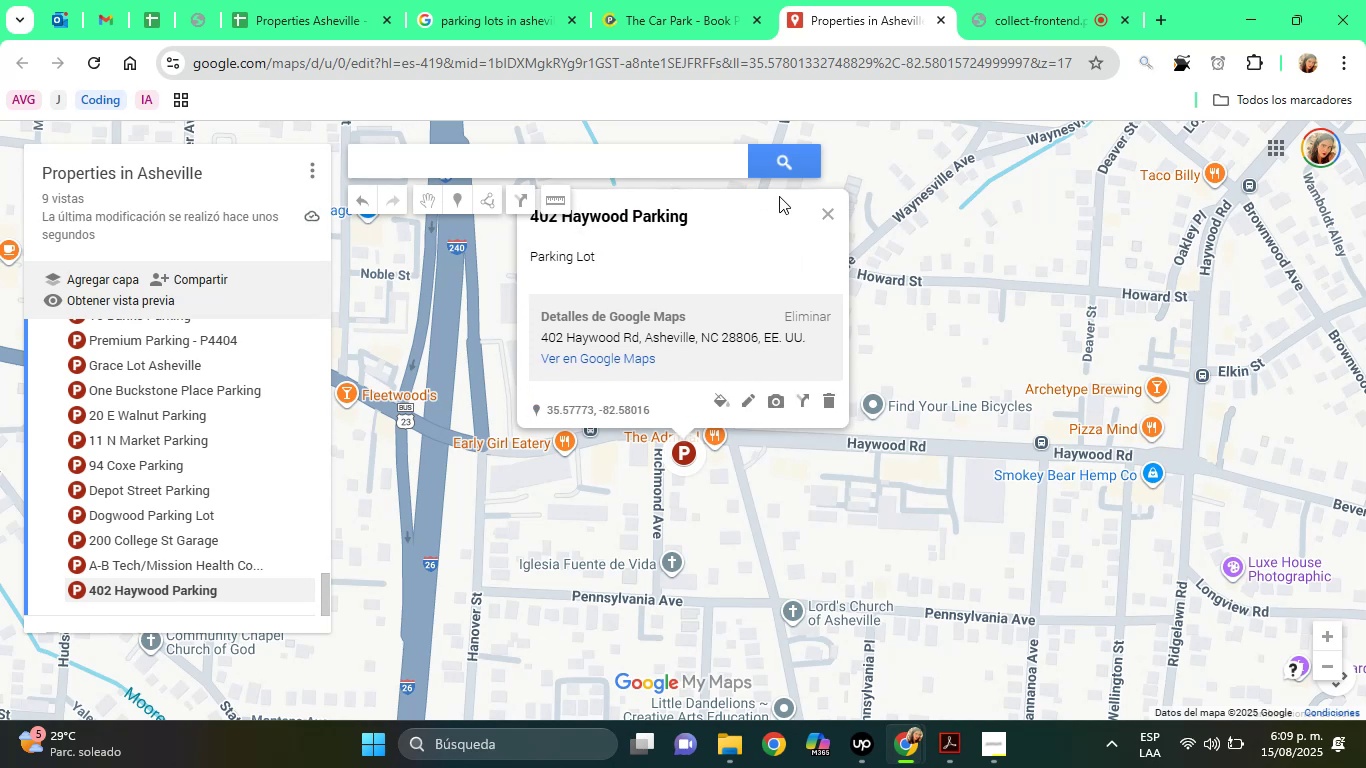 
left_click([984, 0])
 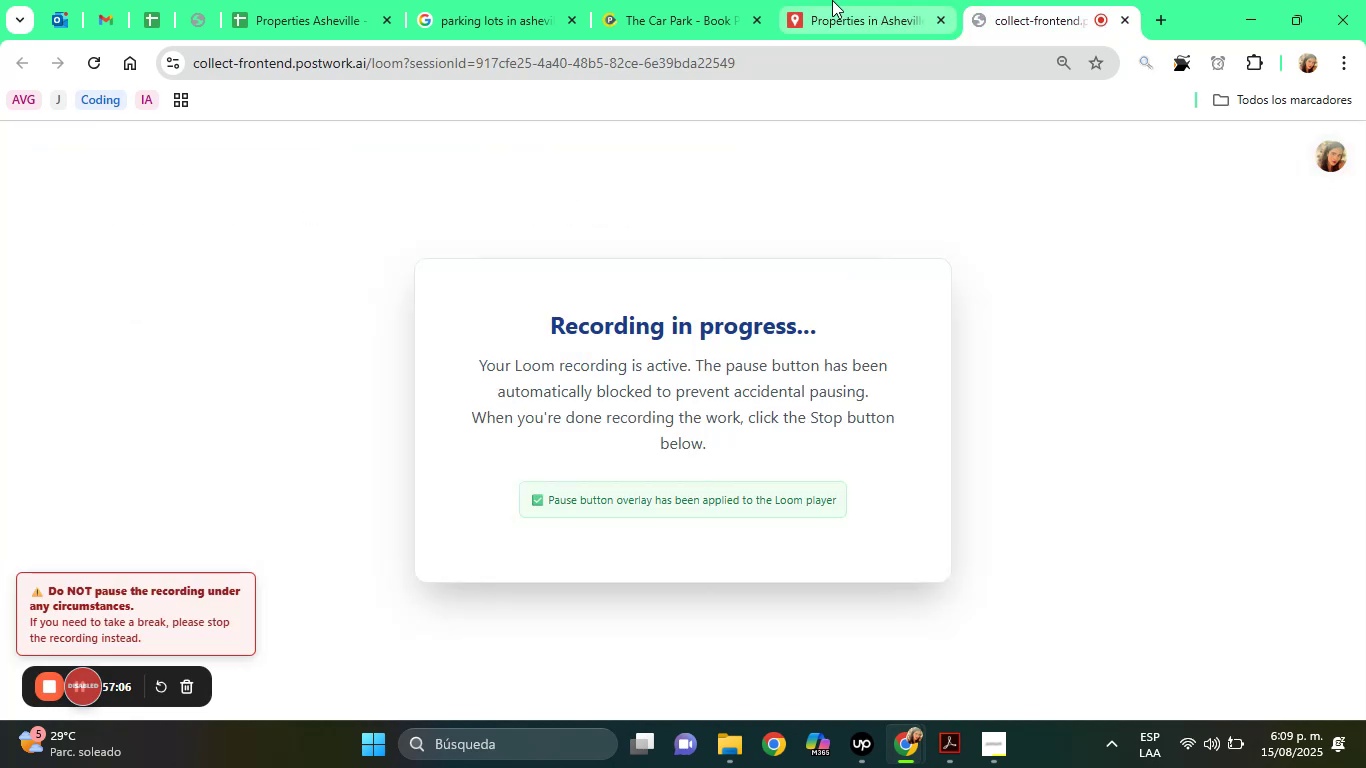 
left_click([832, 0])
 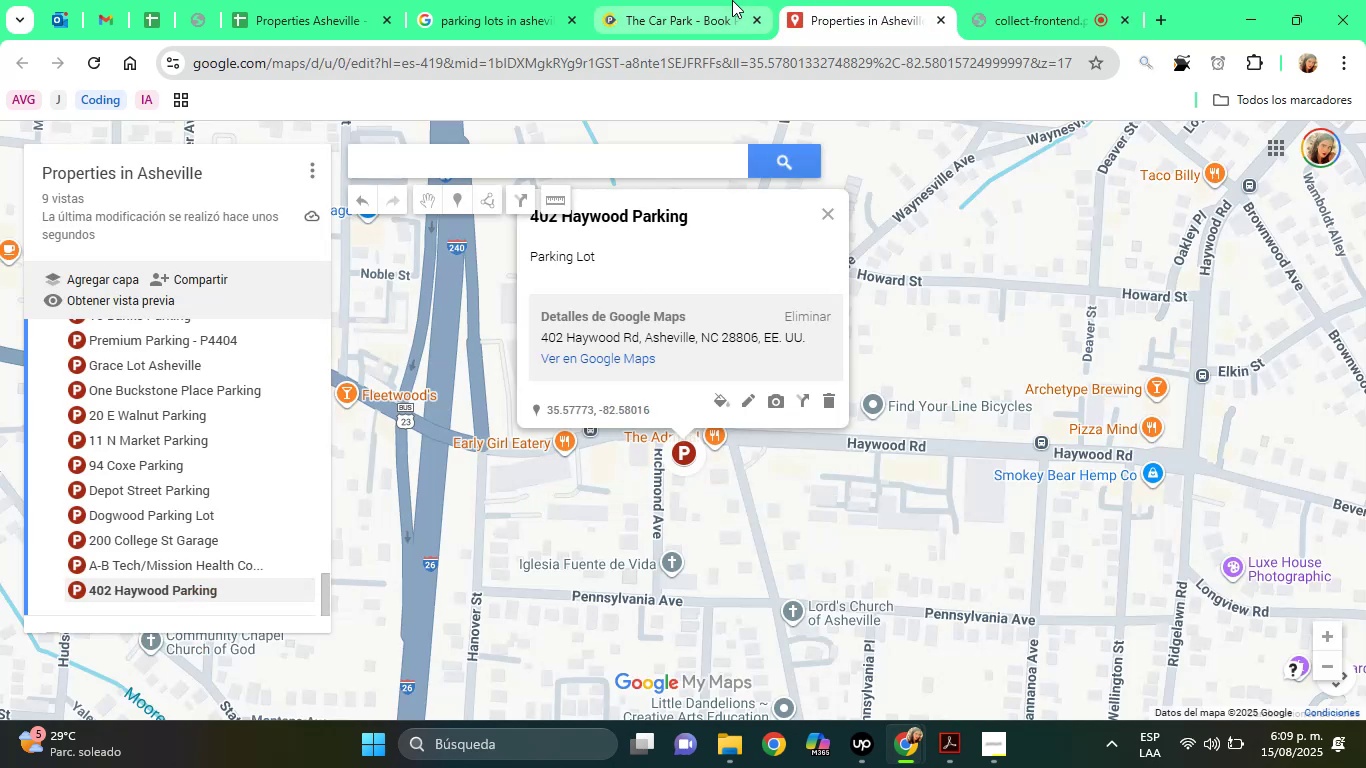 
left_click([732, 0])
 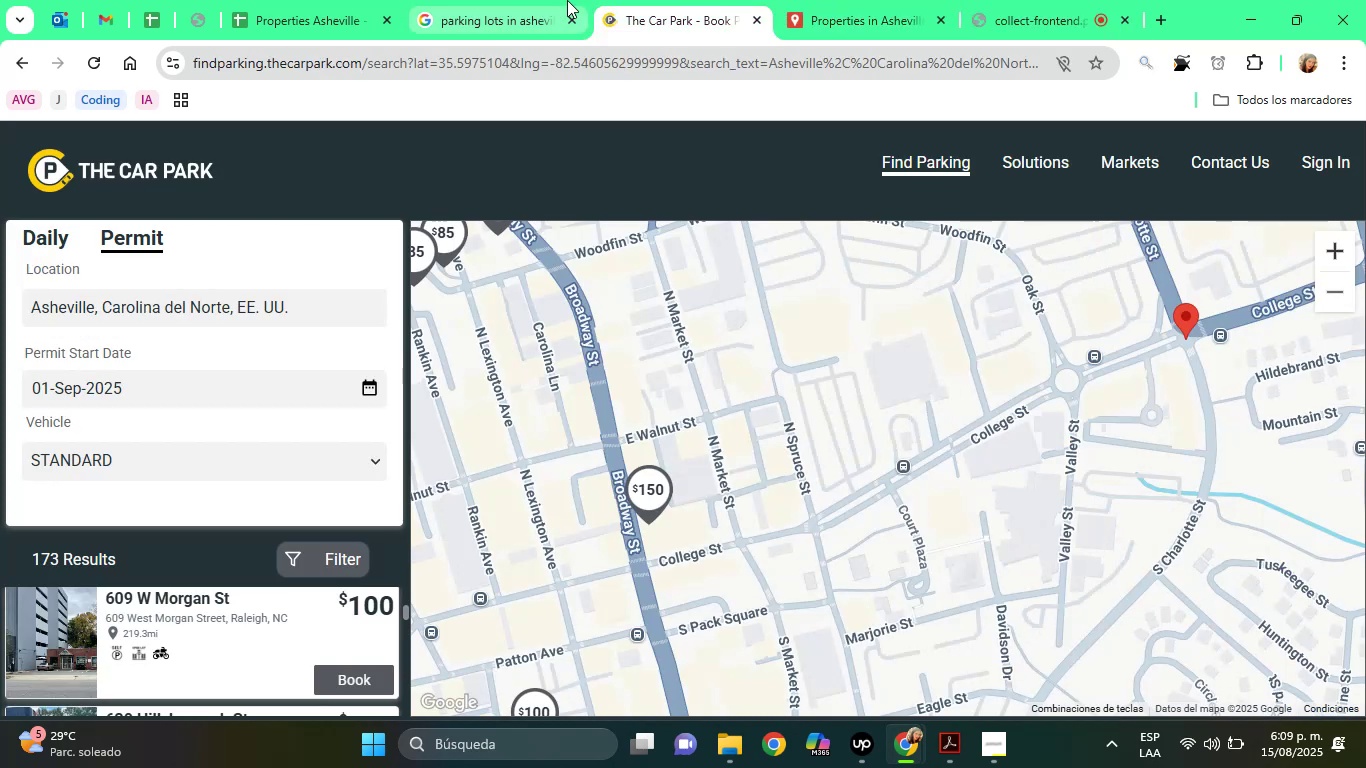 
left_click([567, 0])
 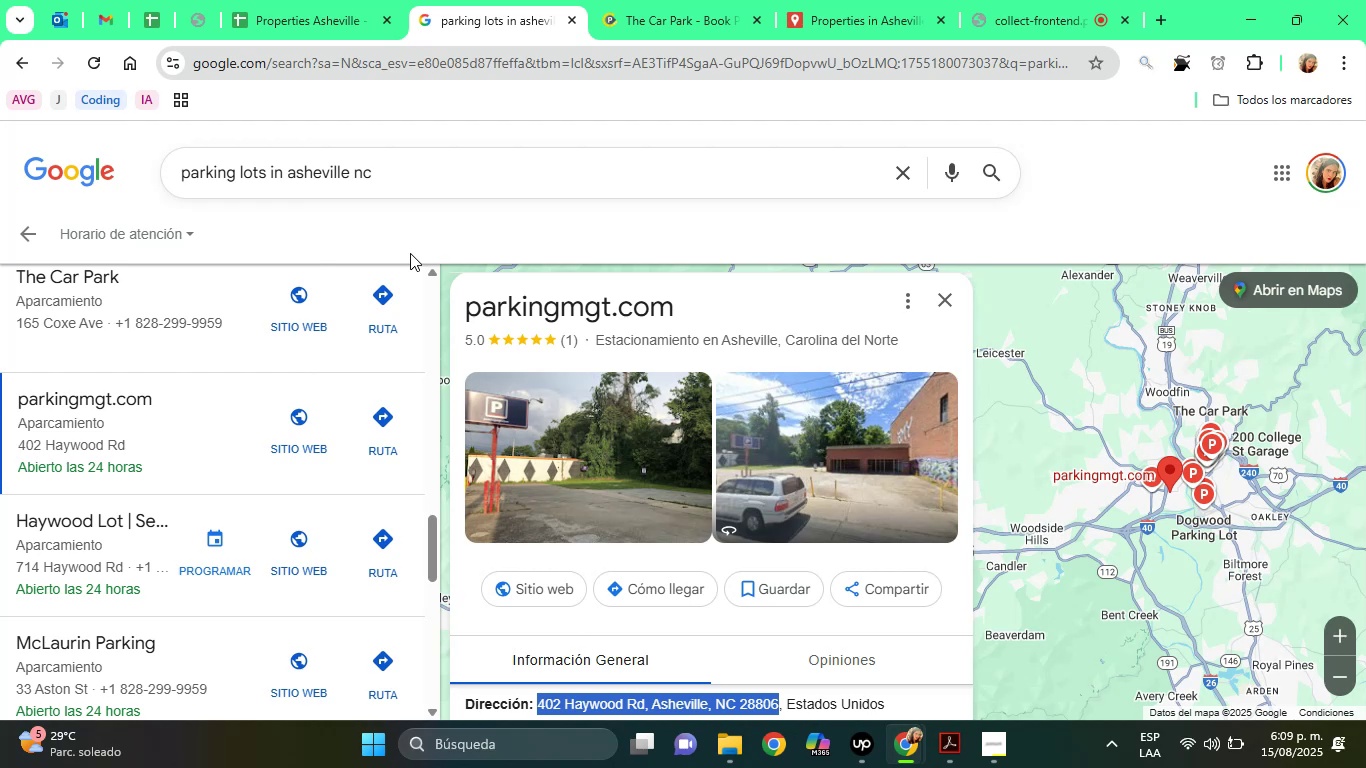 
wait(9.67)
 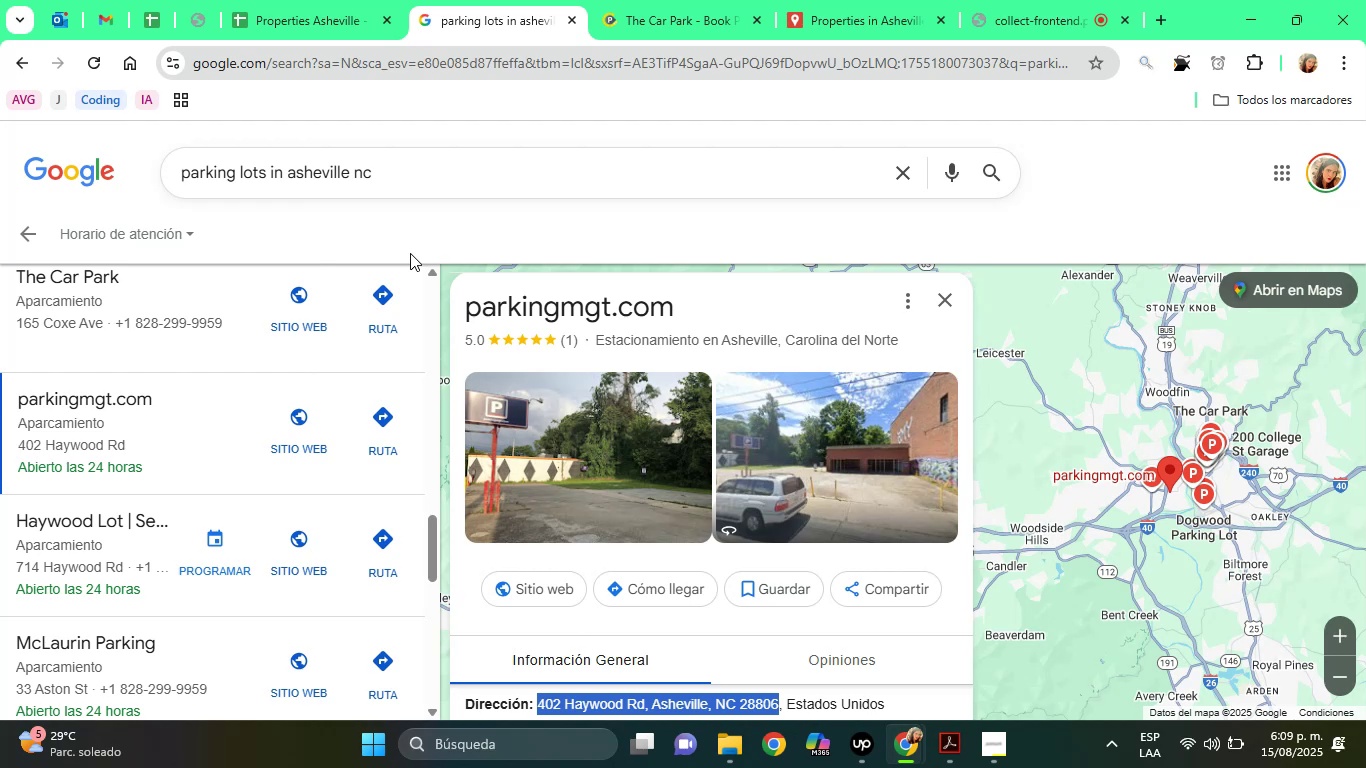 
left_click_drag(start_coordinate=[429, 542], to_coordinate=[434, 587])
 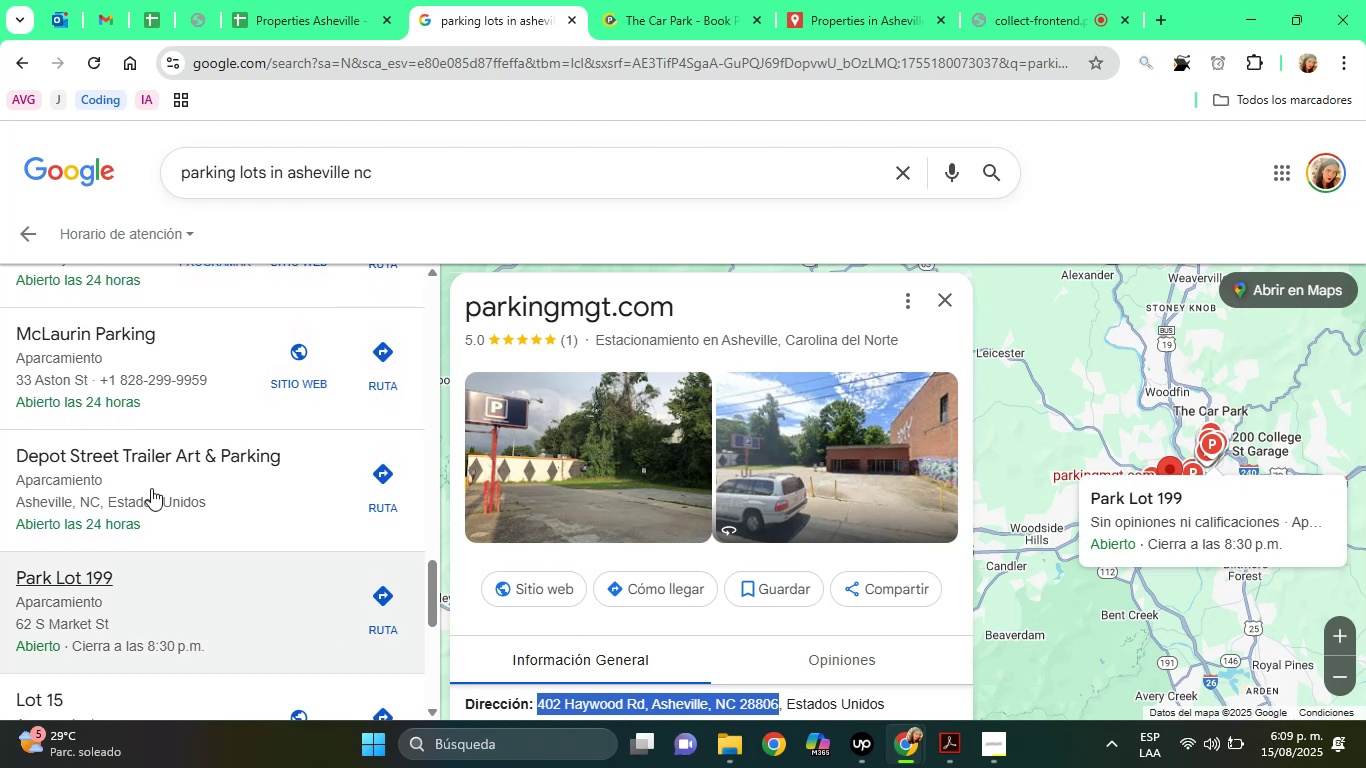 
left_click([102, 357])
 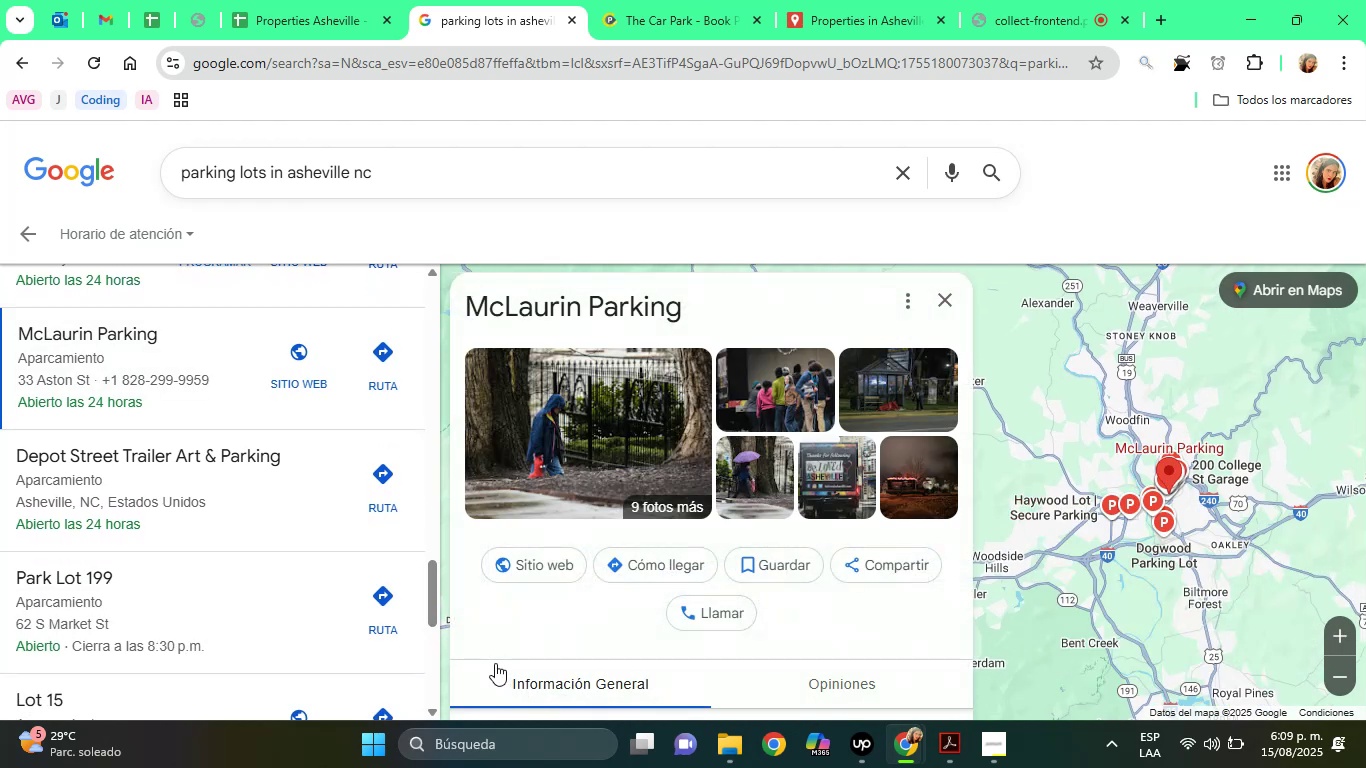 
left_click([482, 633])
 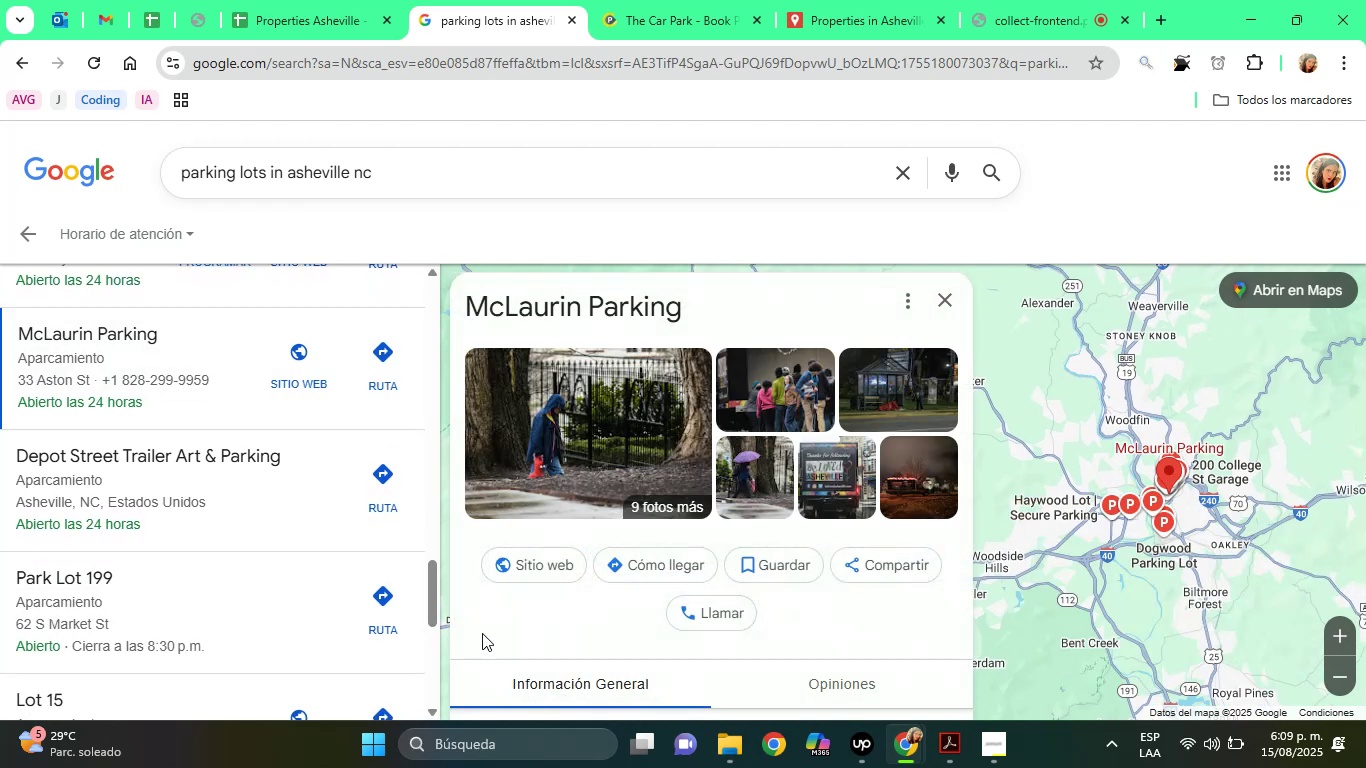 
key(ArrowDown)
 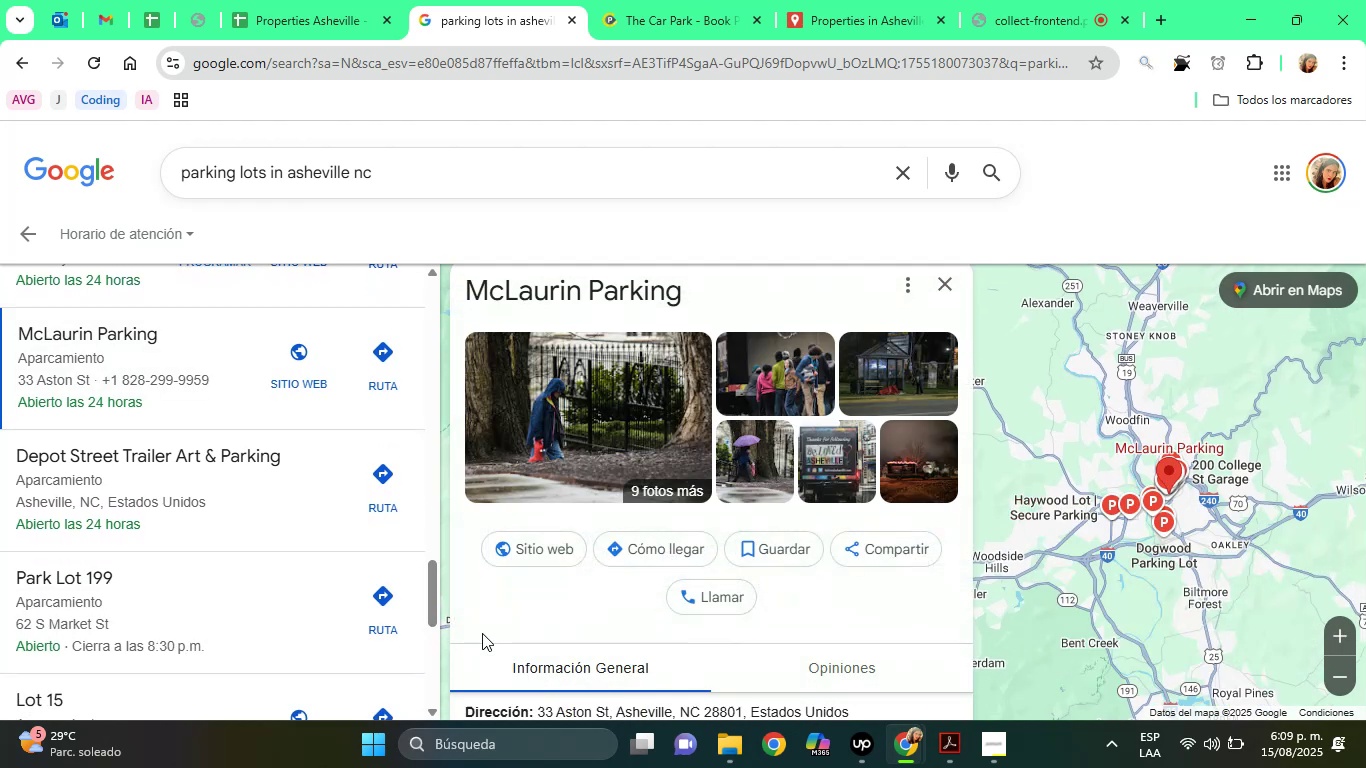 
key(ArrowDown)
 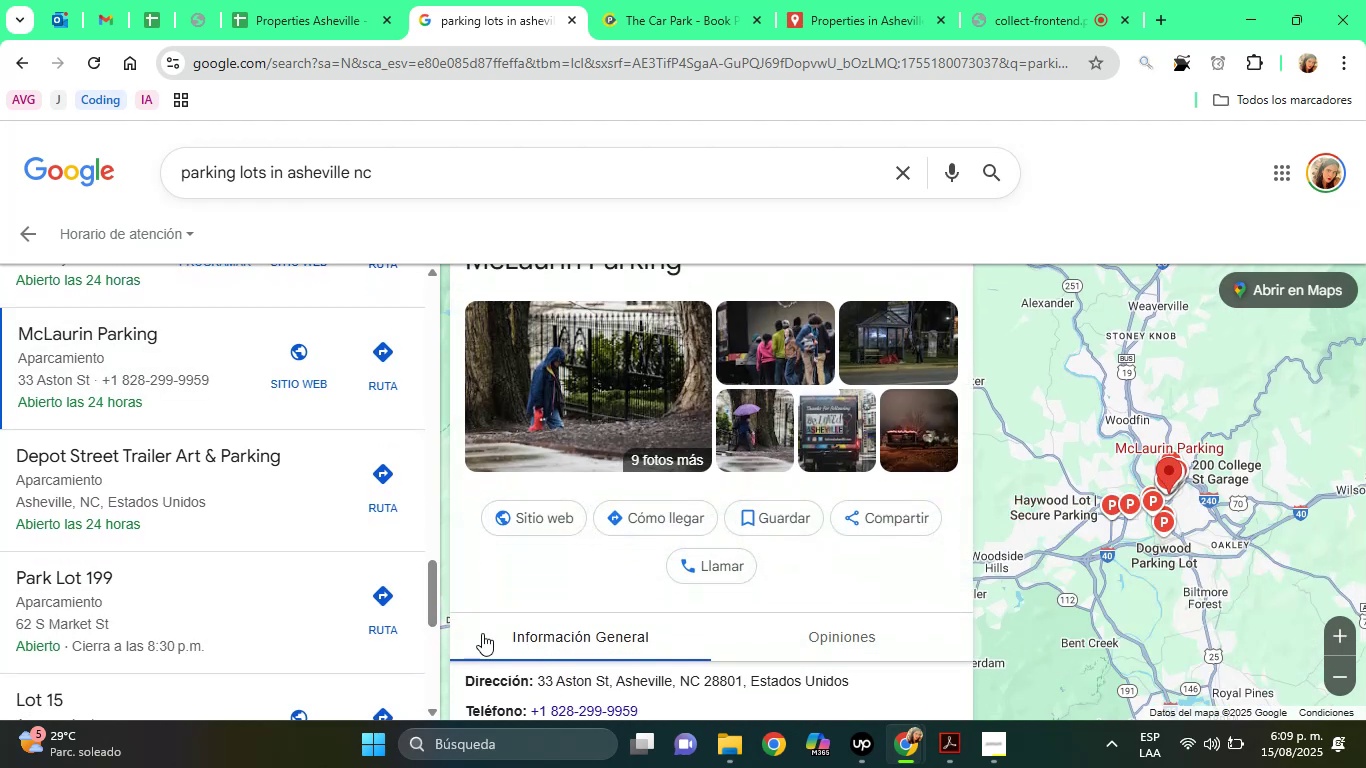 
key(ArrowDown)
 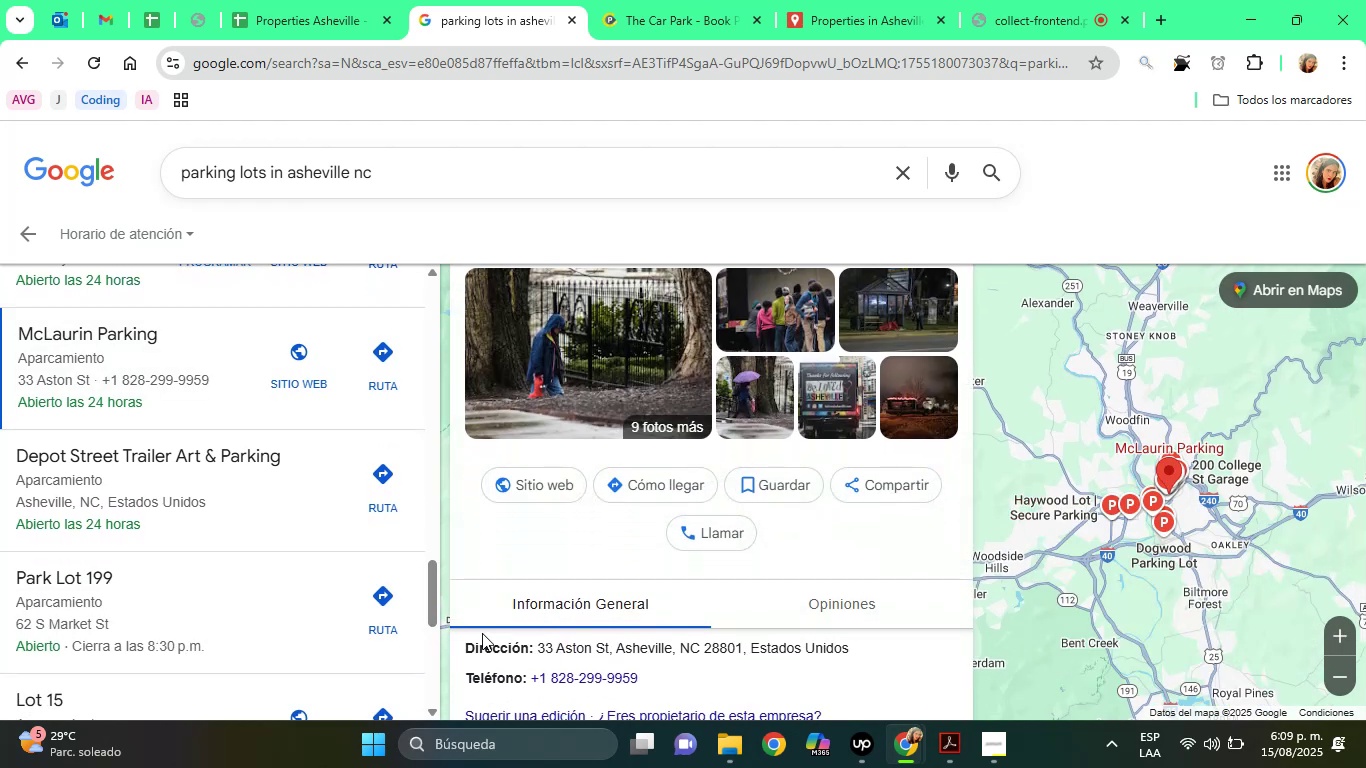 
key(ArrowDown)
 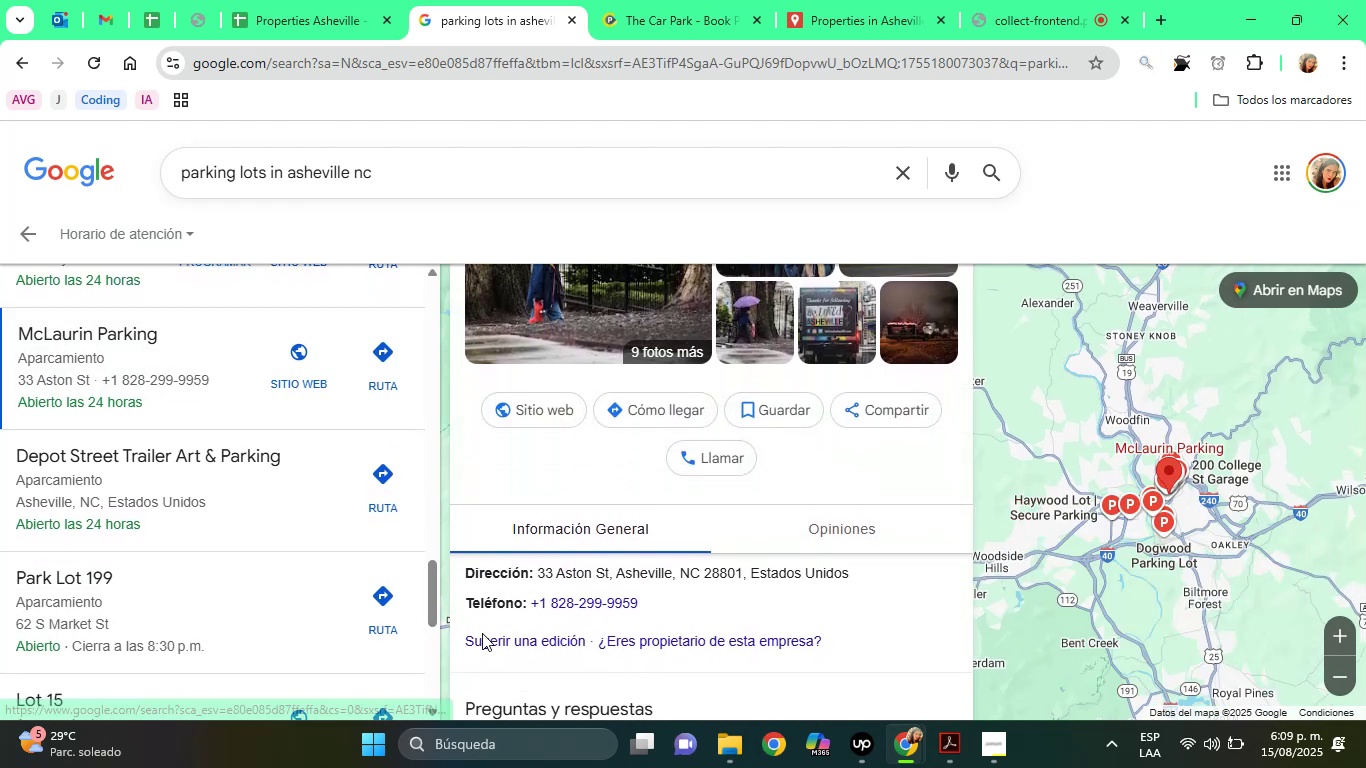 
key(ArrowDown)
 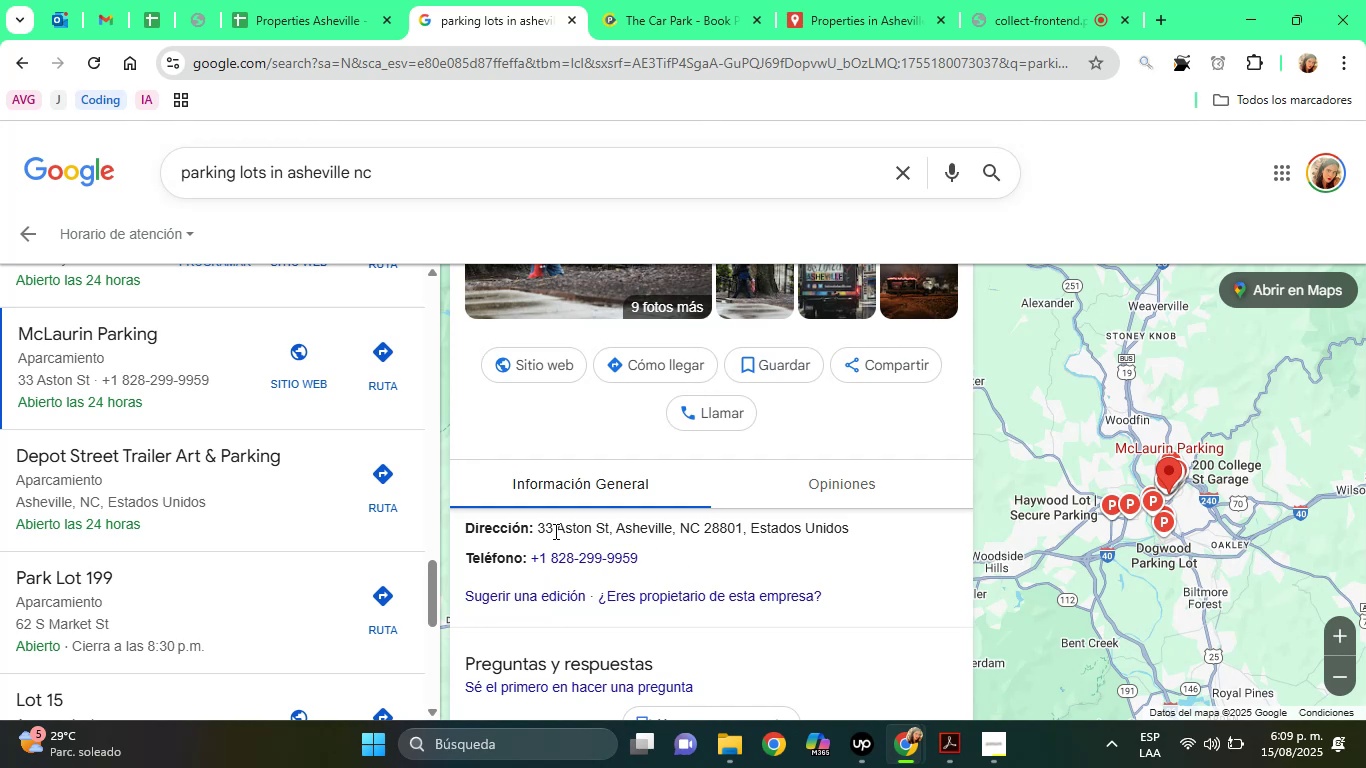 
left_click_drag(start_coordinate=[538, 531], to_coordinate=[741, 525])
 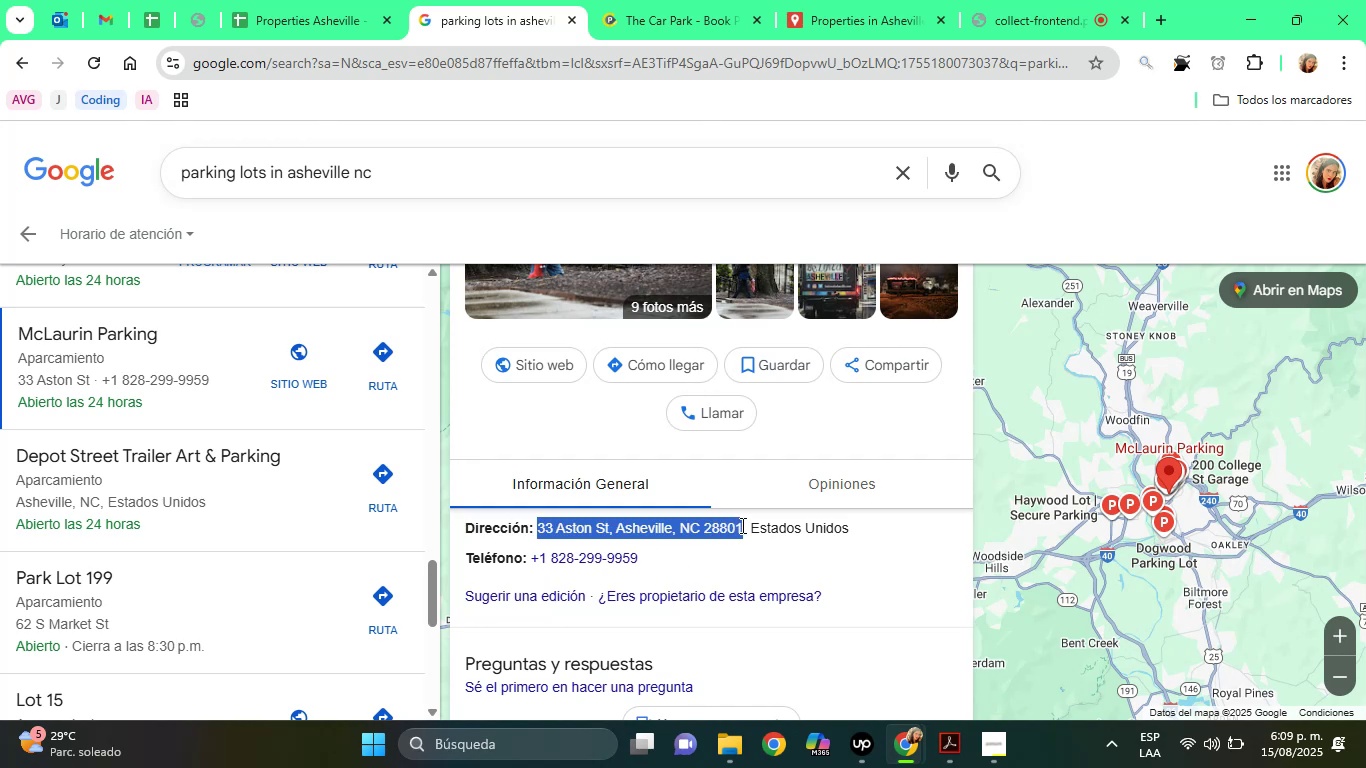 
right_click([741, 525])
 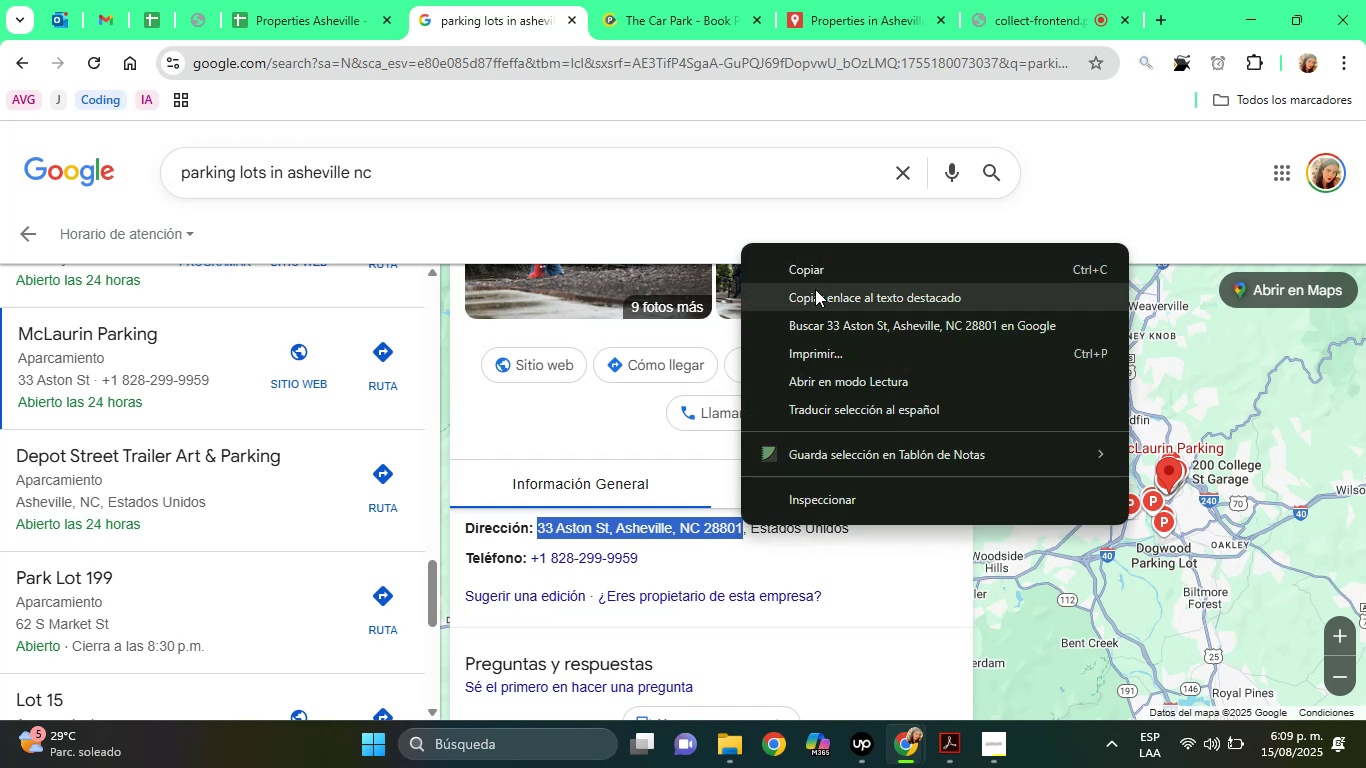 
left_click([804, 270])
 